 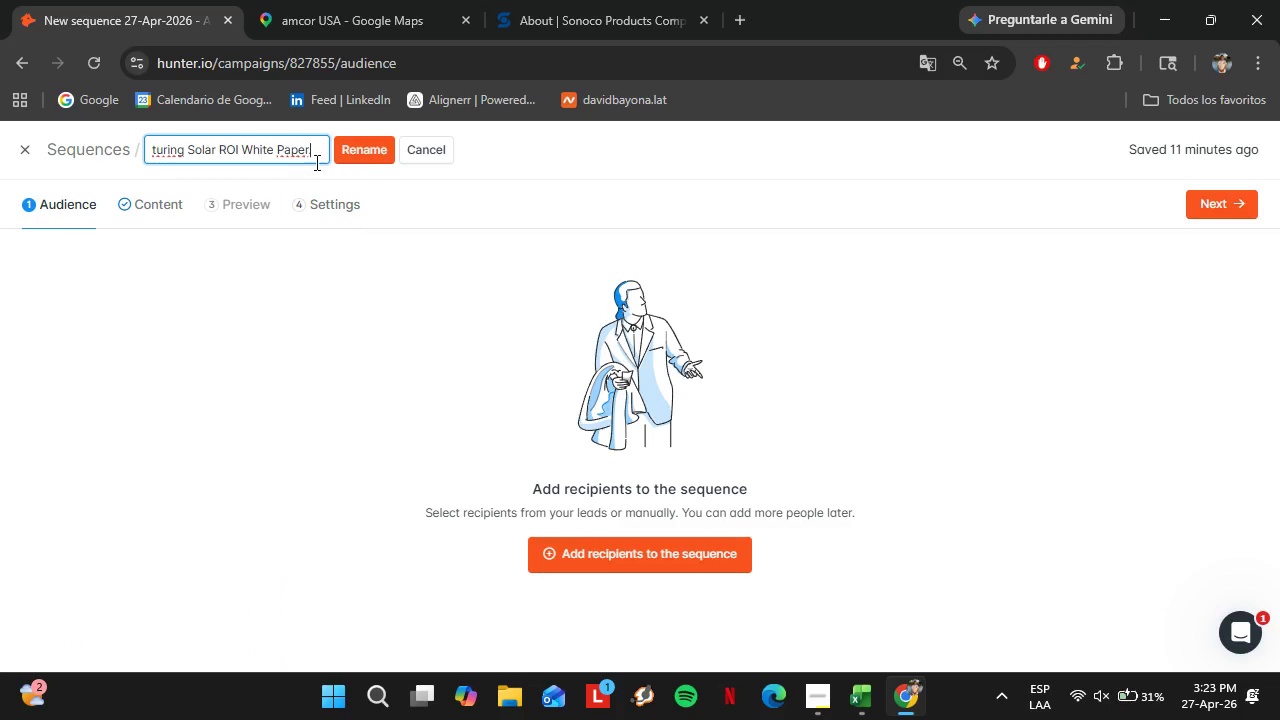 
left_click([360, 148])
 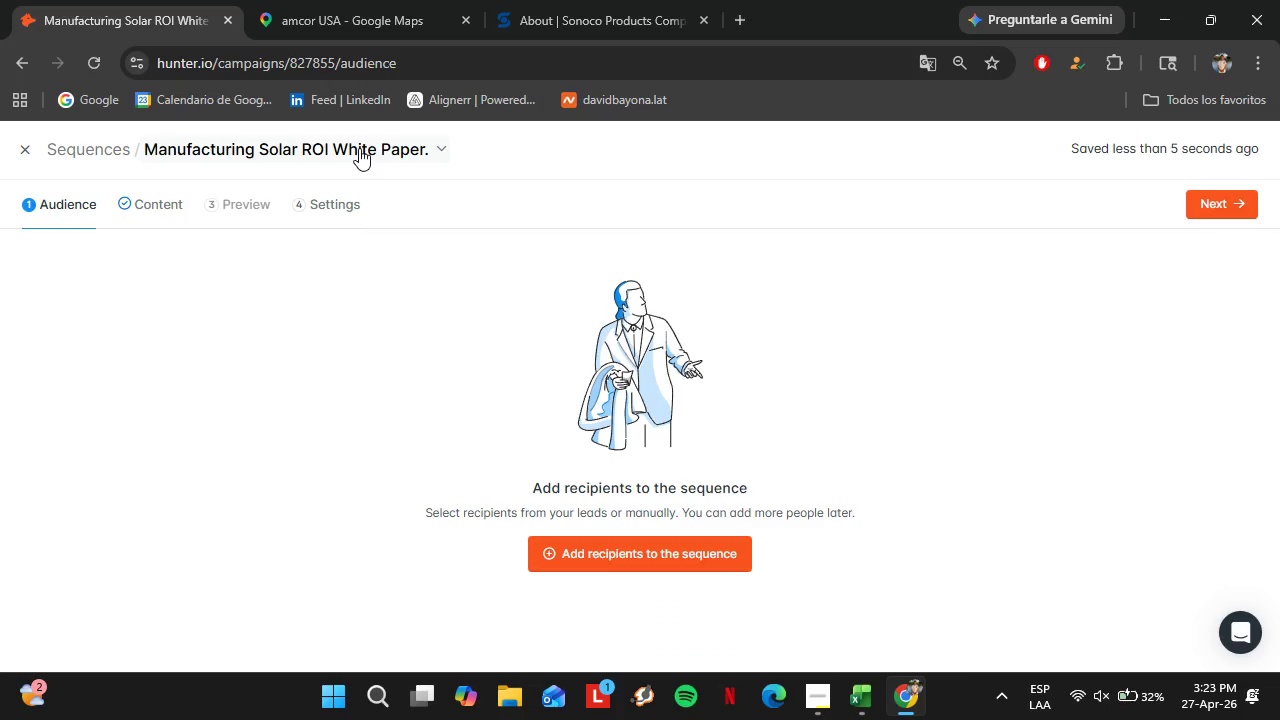 
wait(34.05)
 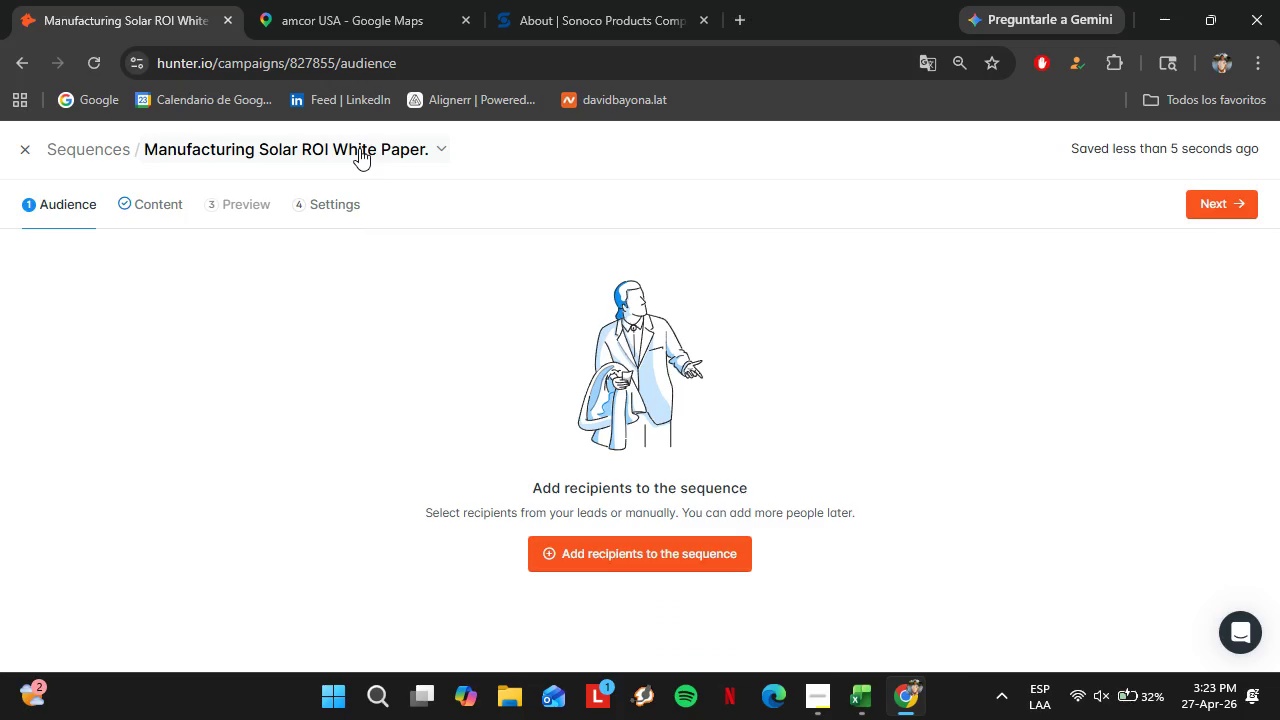 
left_click([145, 203])
 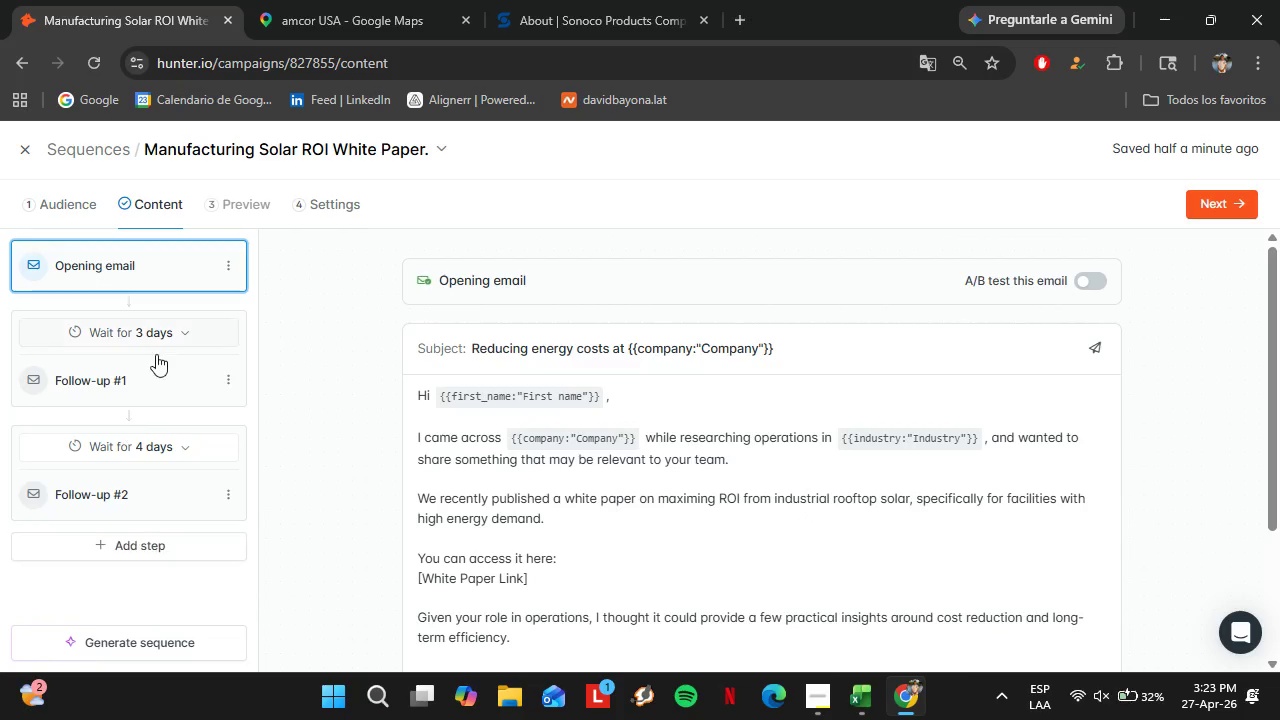 
scroll: coordinate [596, 512], scroll_direction: down, amount: 1.0
 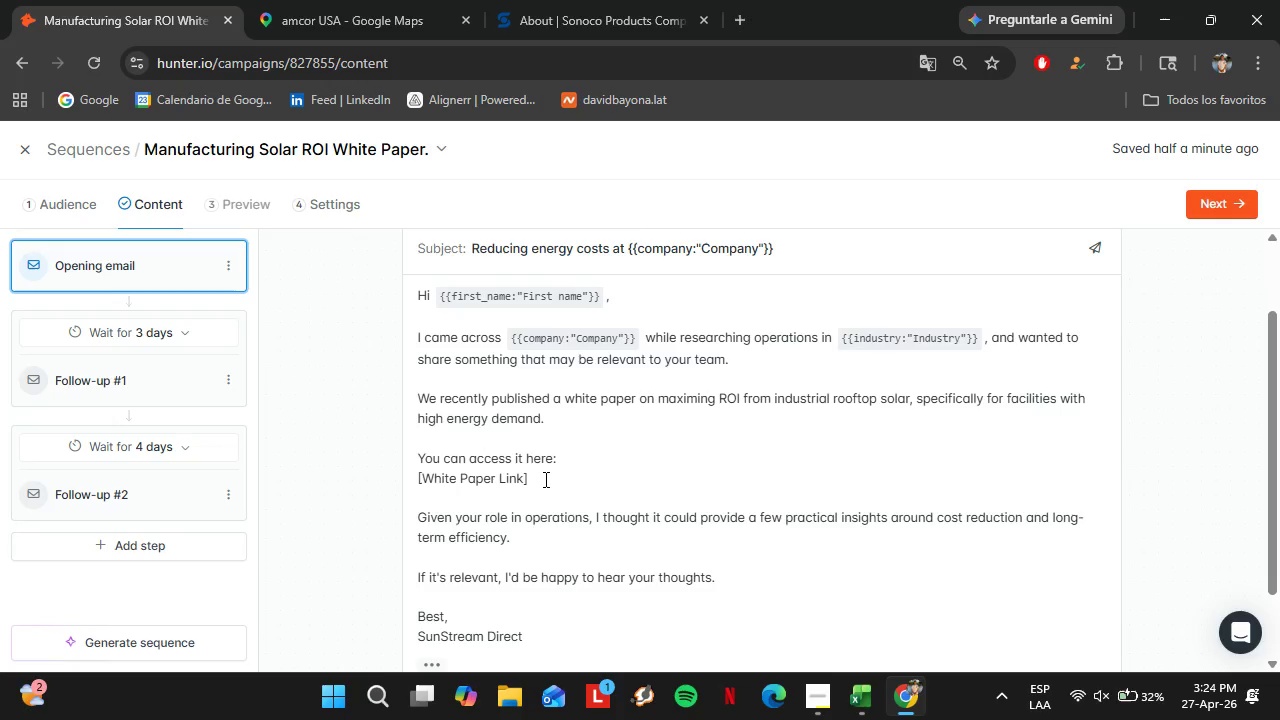 
wait(12.49)
 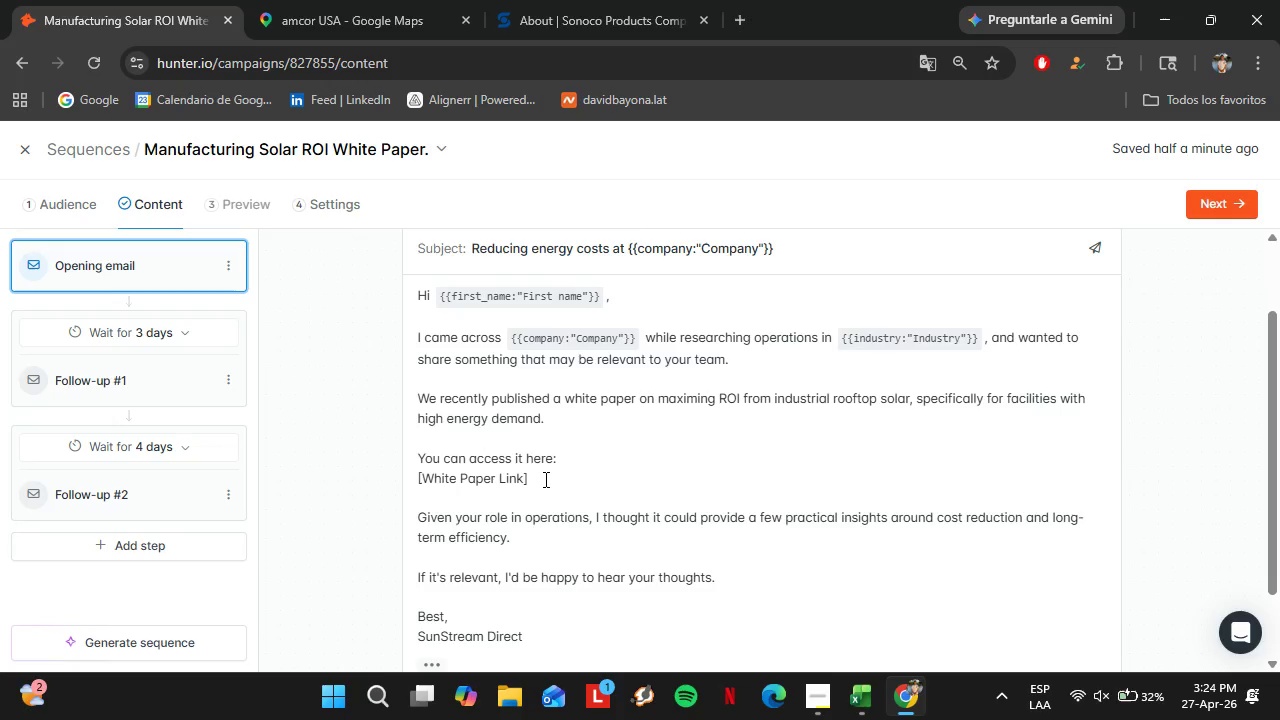 
left_click_drag(start_coordinate=[543, 479], to_coordinate=[414, 457])
 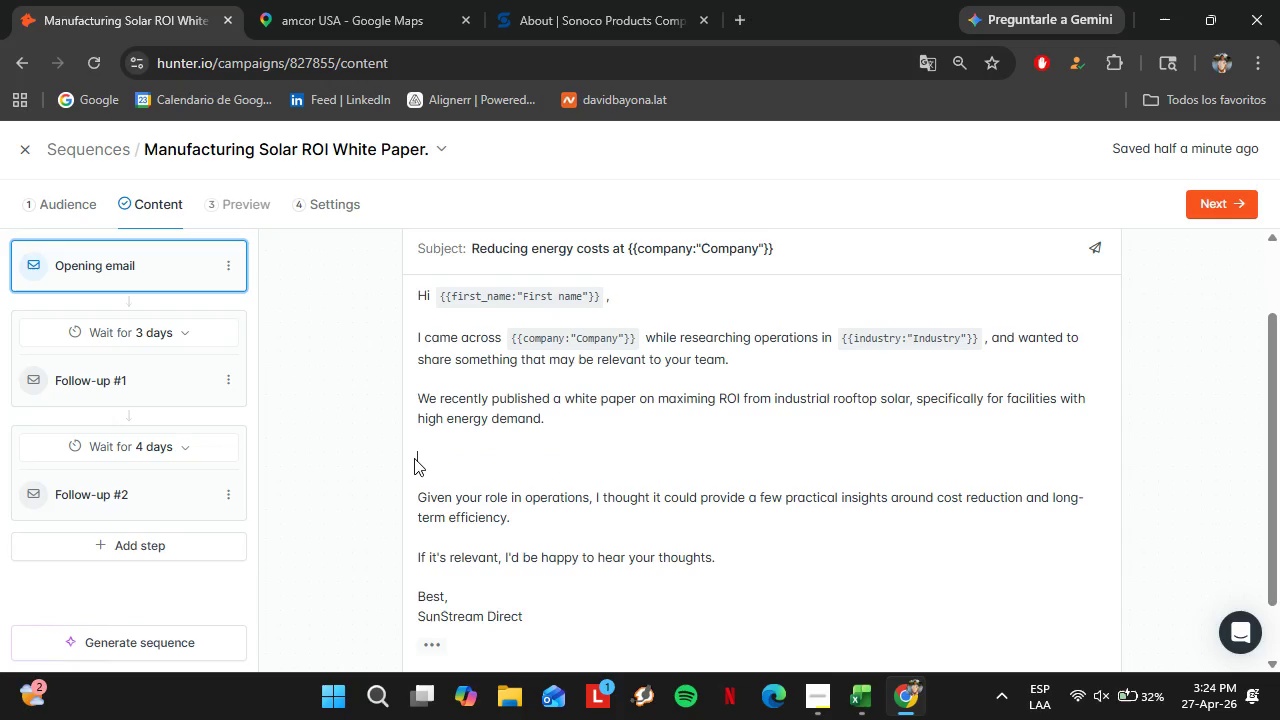 
key(Backspace)
 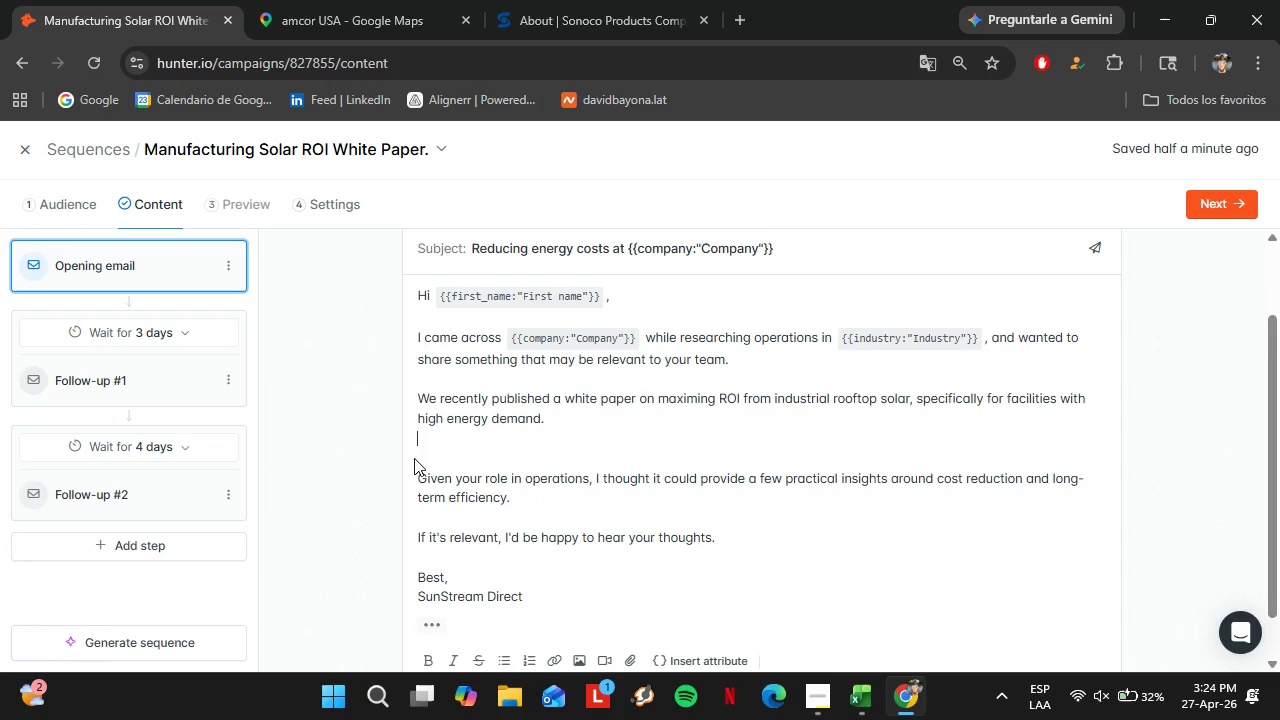 
key(Backspace)
 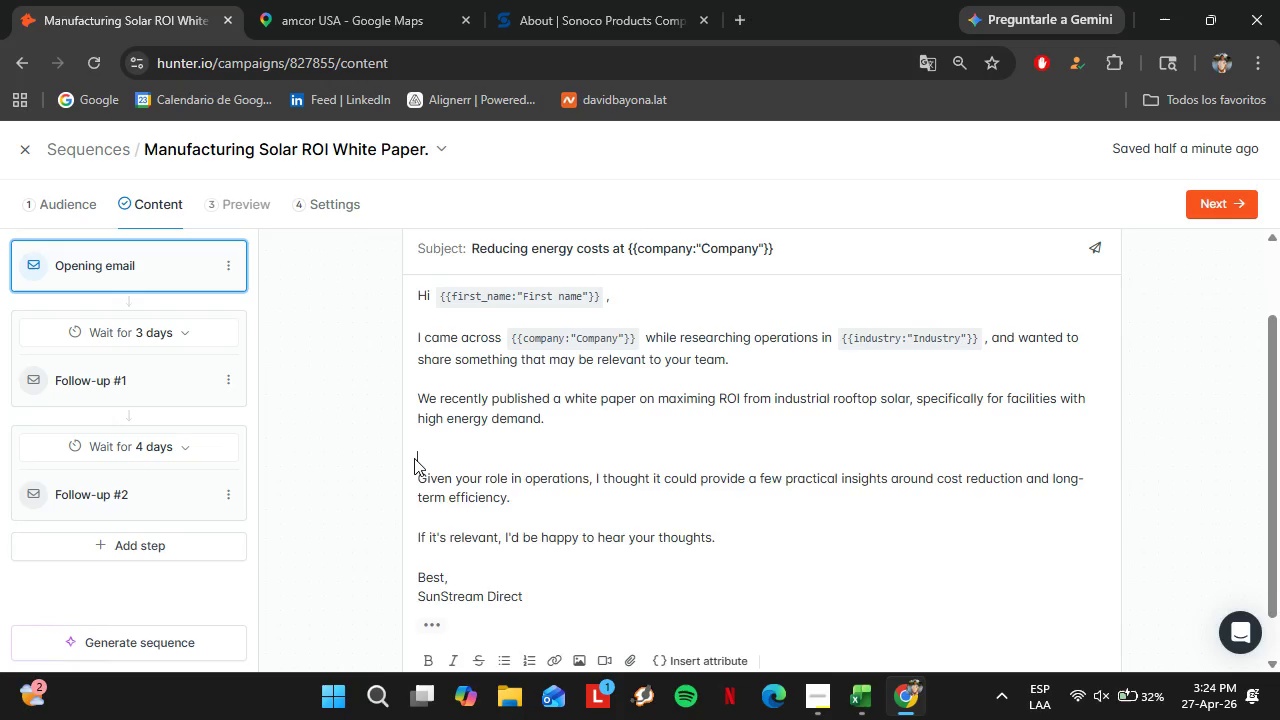 
key(ArrowDown)
 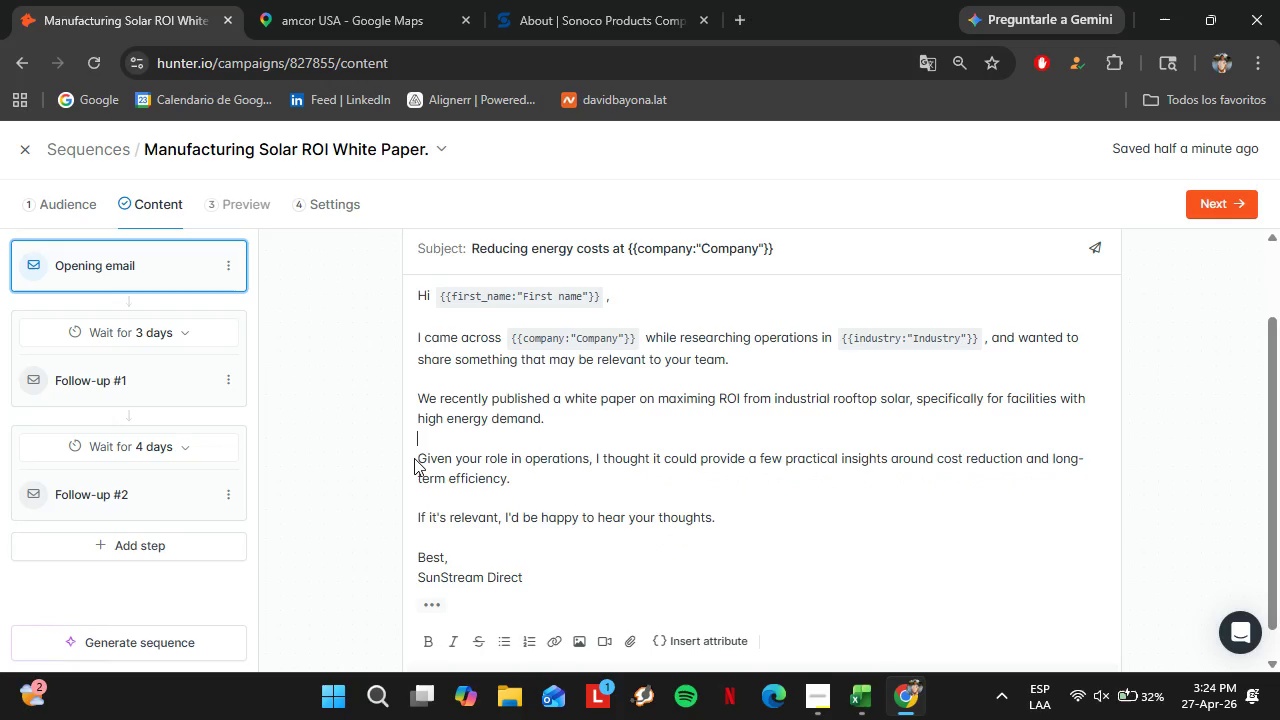 
key(Backspace)
 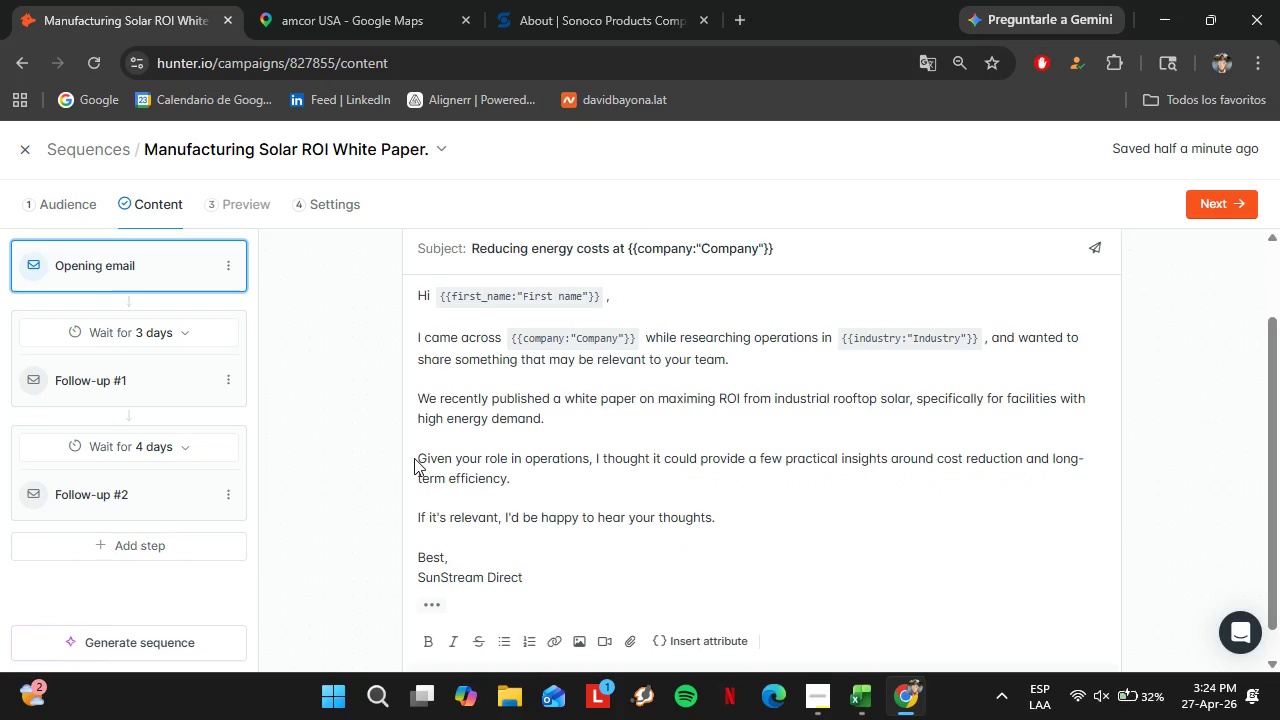 
key(ArrowRight)
 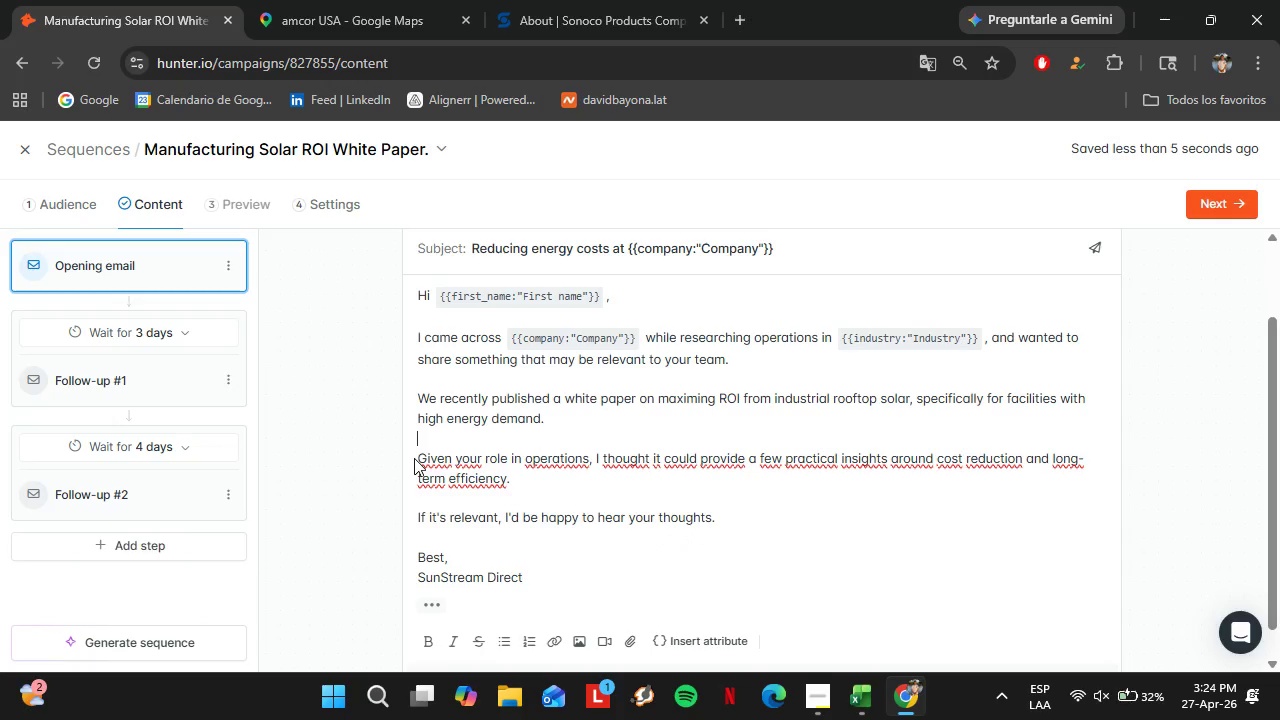 
key(ArrowUp)
 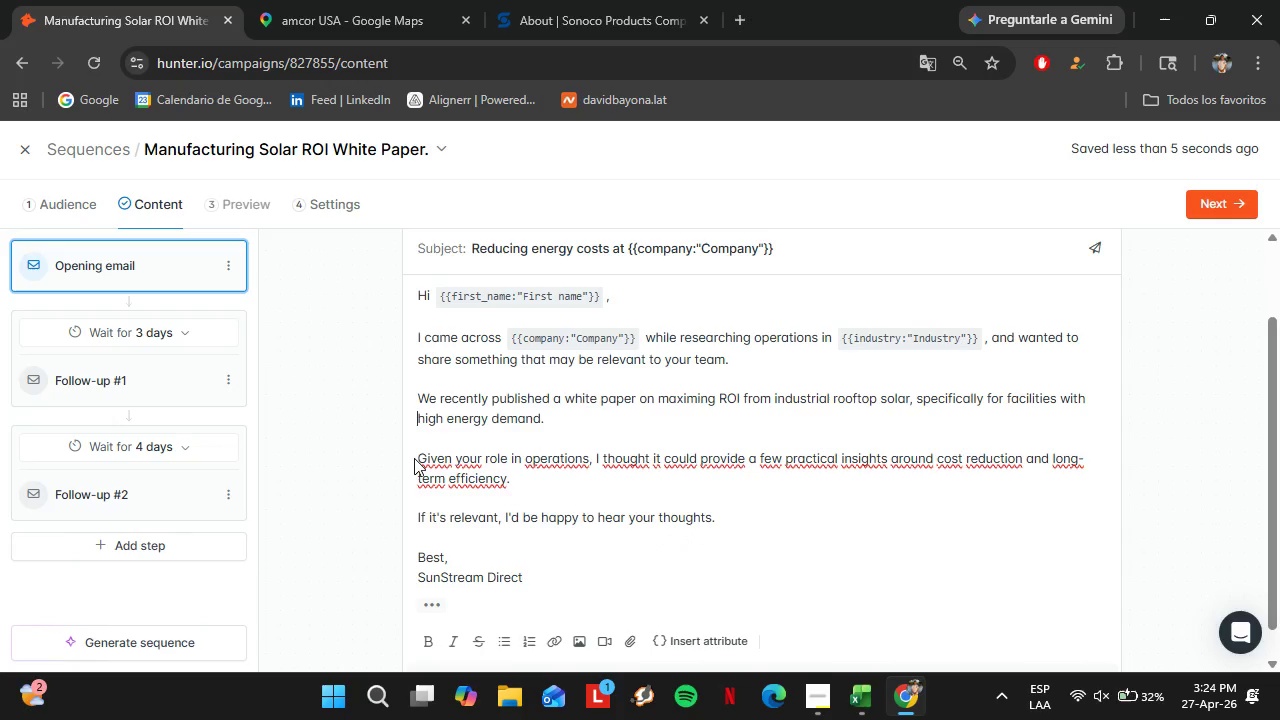 
key(ArrowUp)
 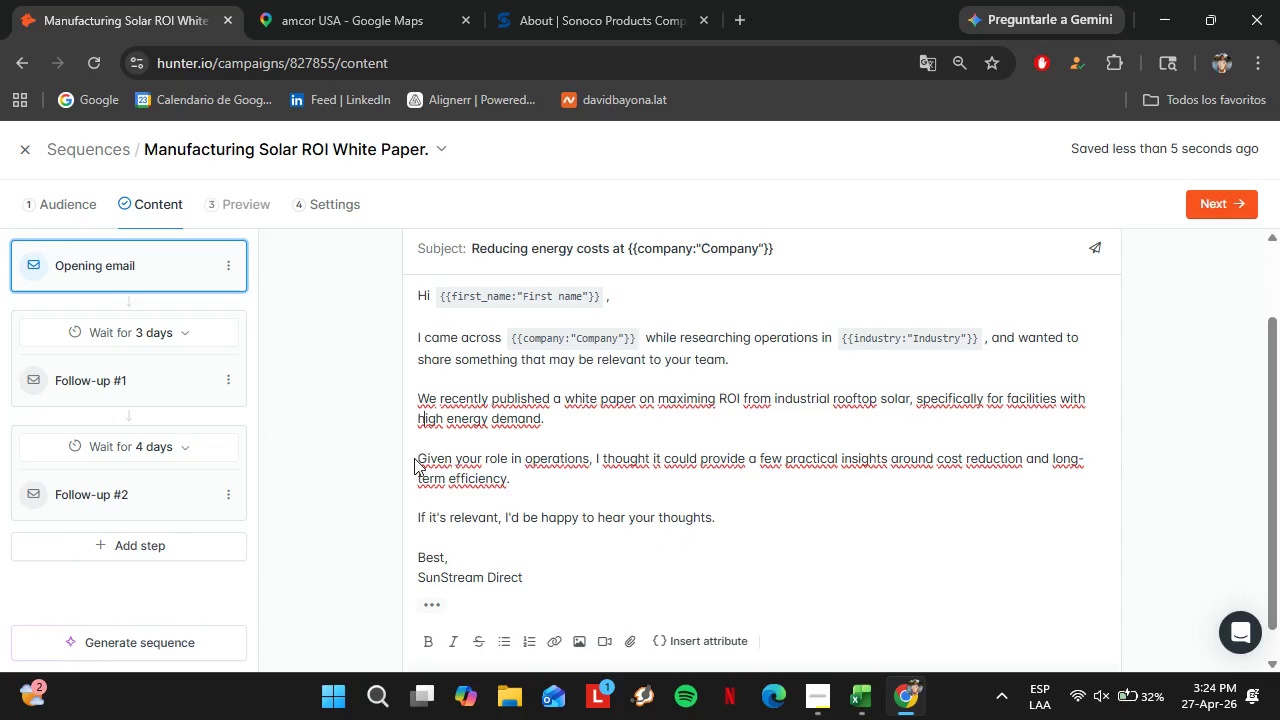 
hold_key(key=ArrowRight, duration=0.91)
 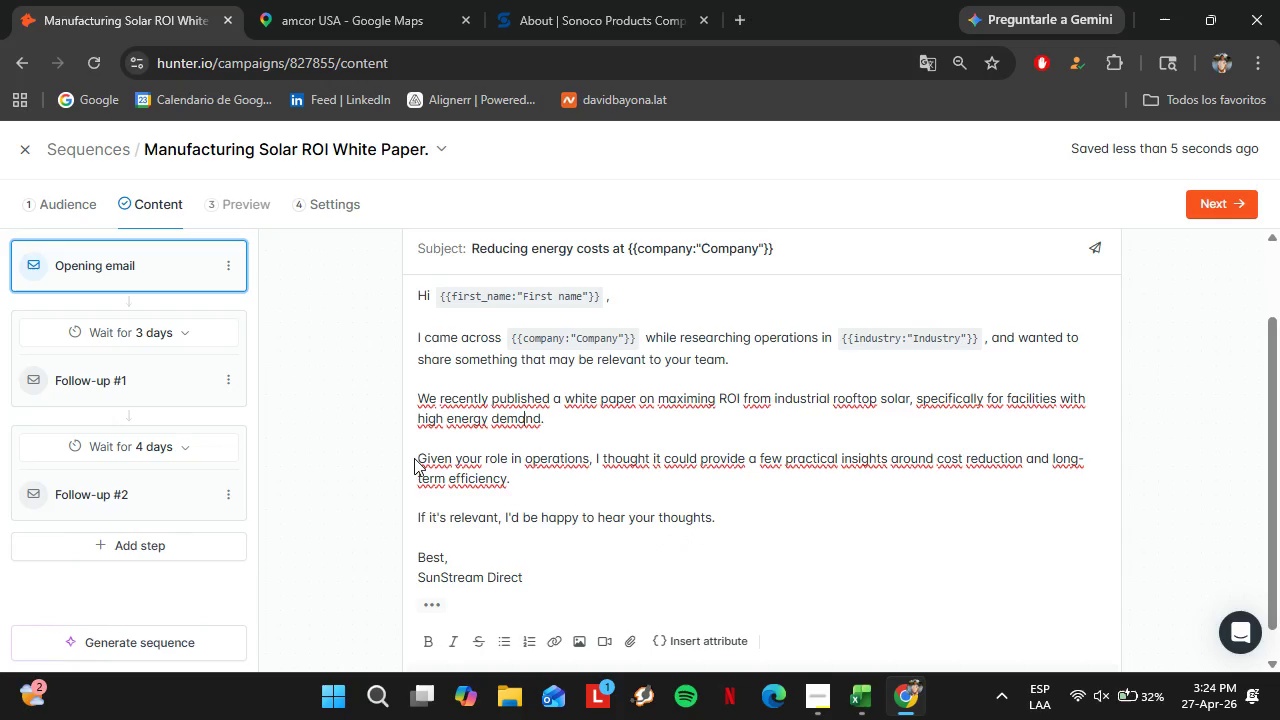 
key(ArrowRight)
 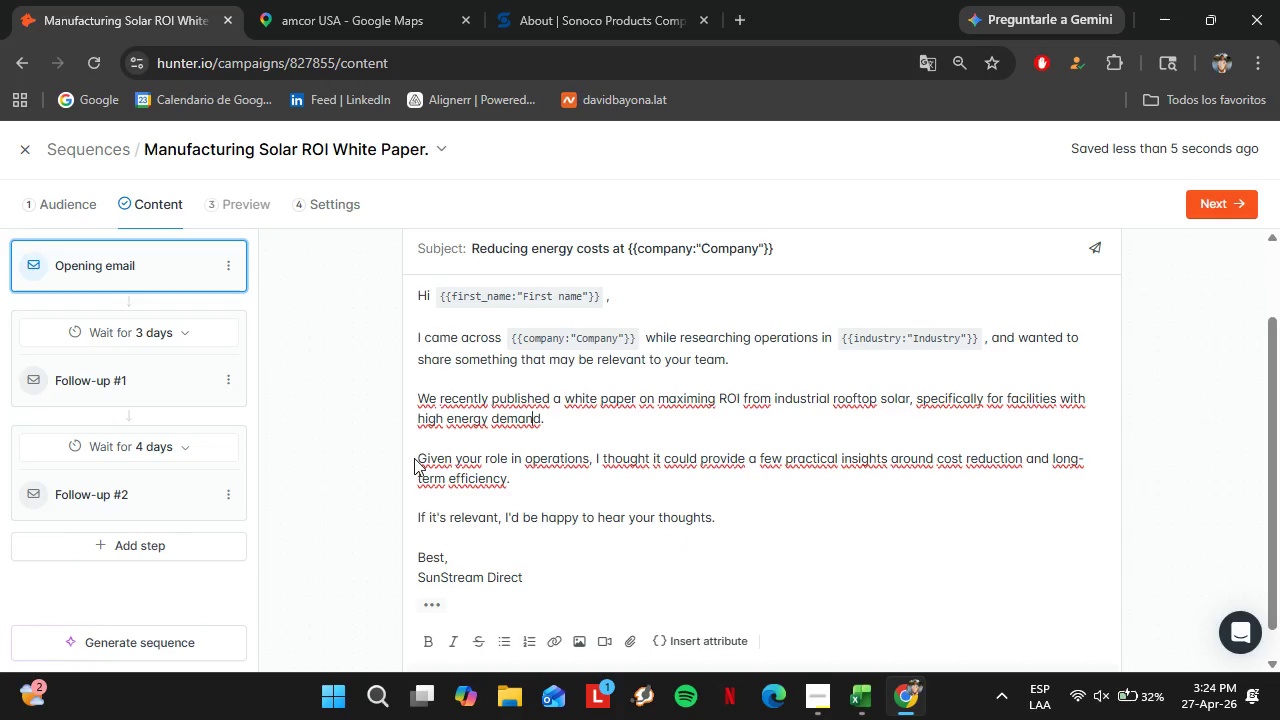 
key(ArrowRight)
 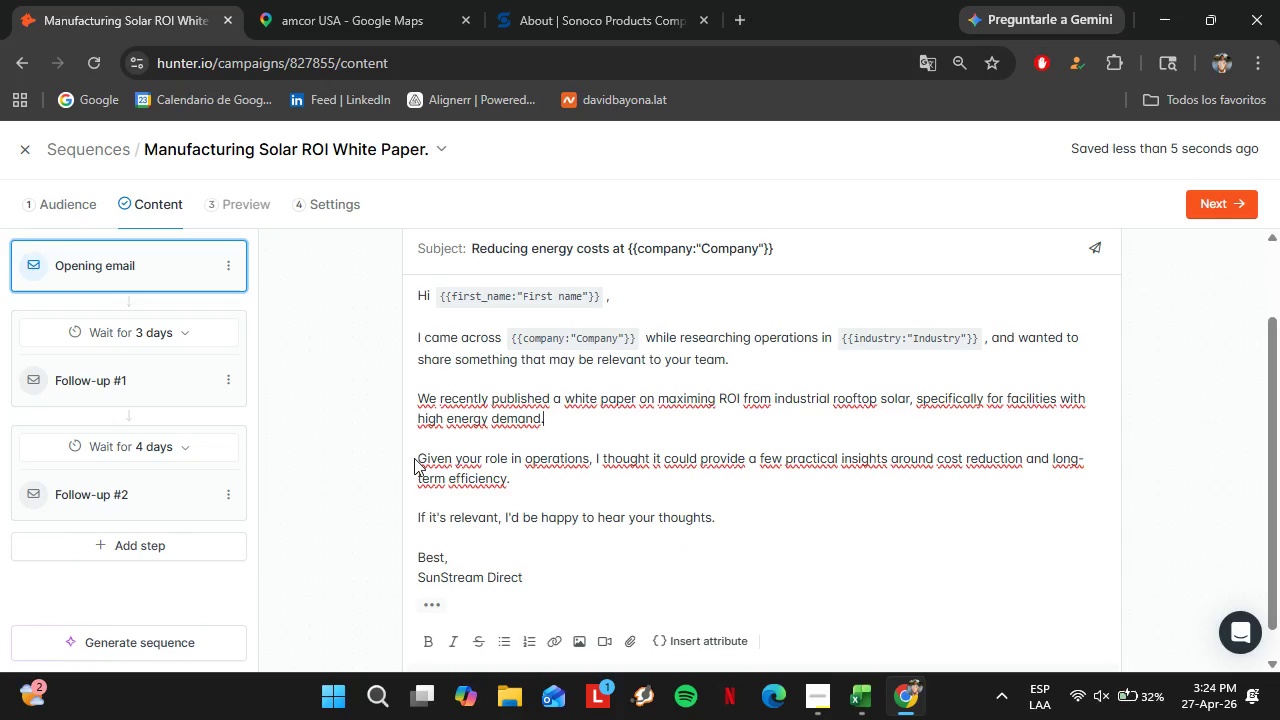 
key(ArrowRight)
 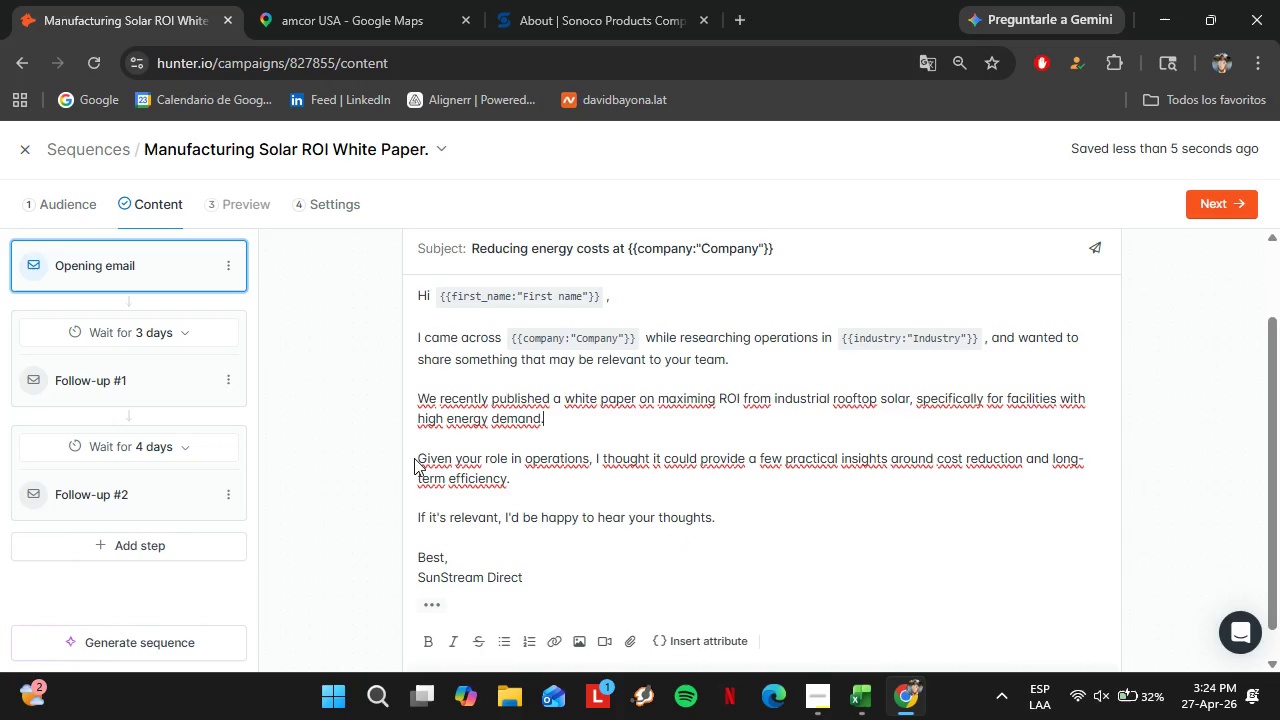 
key(ArrowRight)
 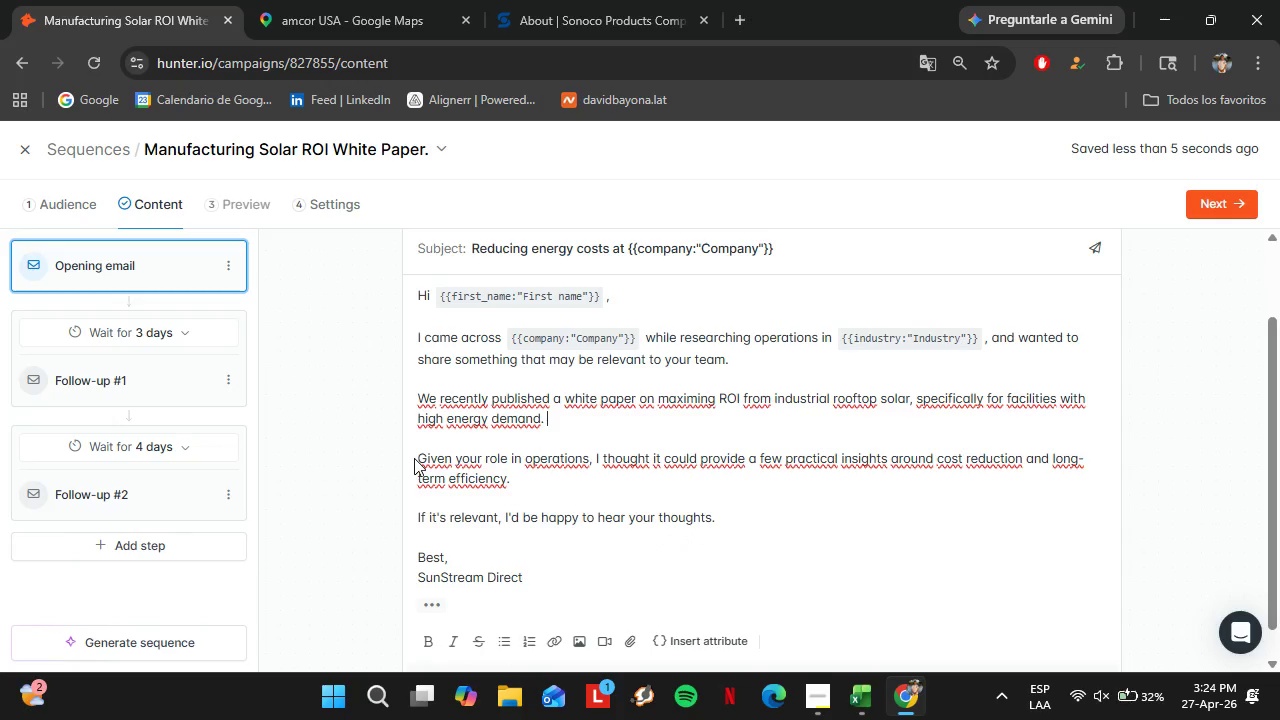 
type( Reok)
key(Backspace)
key(Backspace)
type(ply )
key(Backspace)
type(thi)
key(Backspace)
key(Backspace)
key(Backspace)
type( this eam)
key(Backspace)
key(Backspace)
type(mail and I[ll send it over directly - It[s a quick read with practical numbers.)
 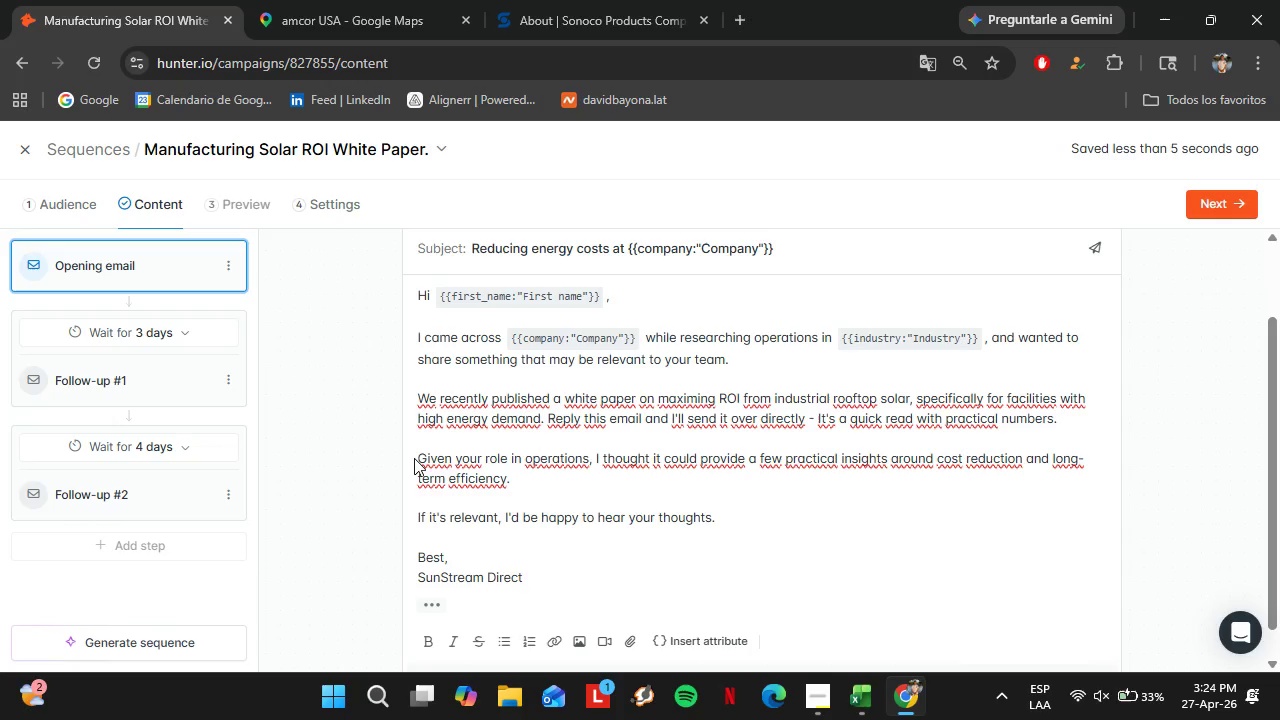 
left_click([607, 606])
 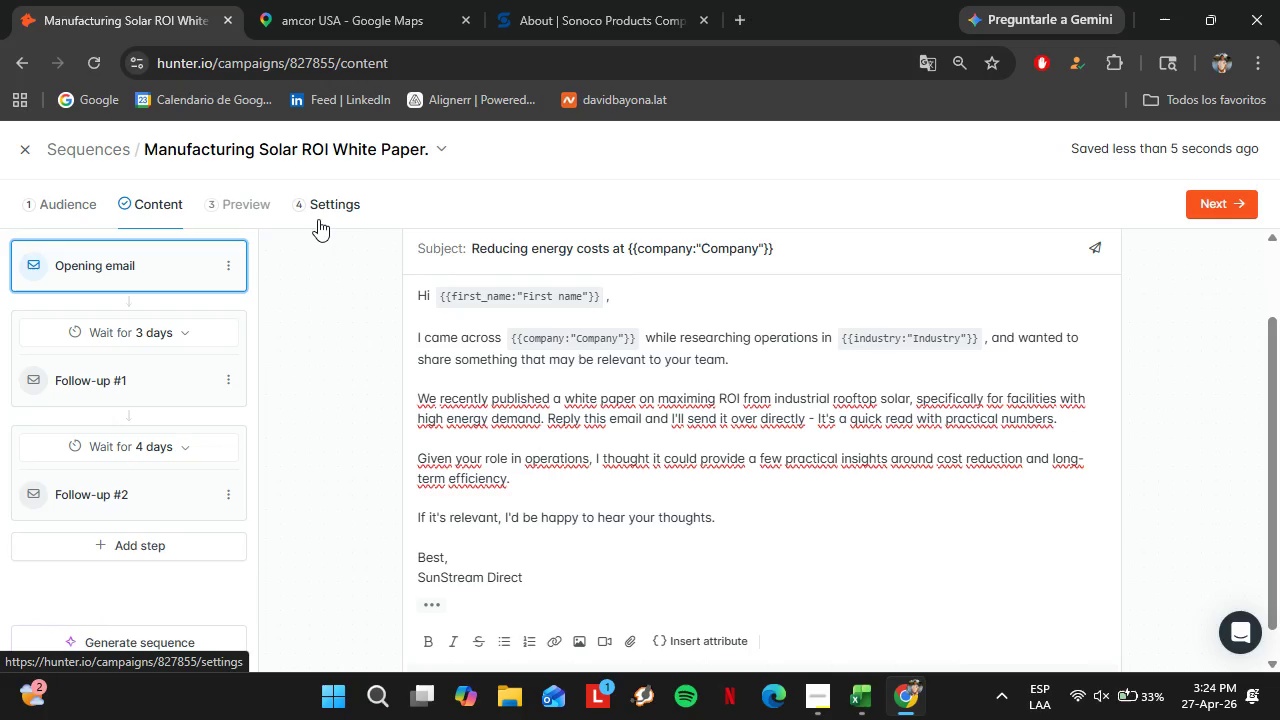 
wait(10.8)
 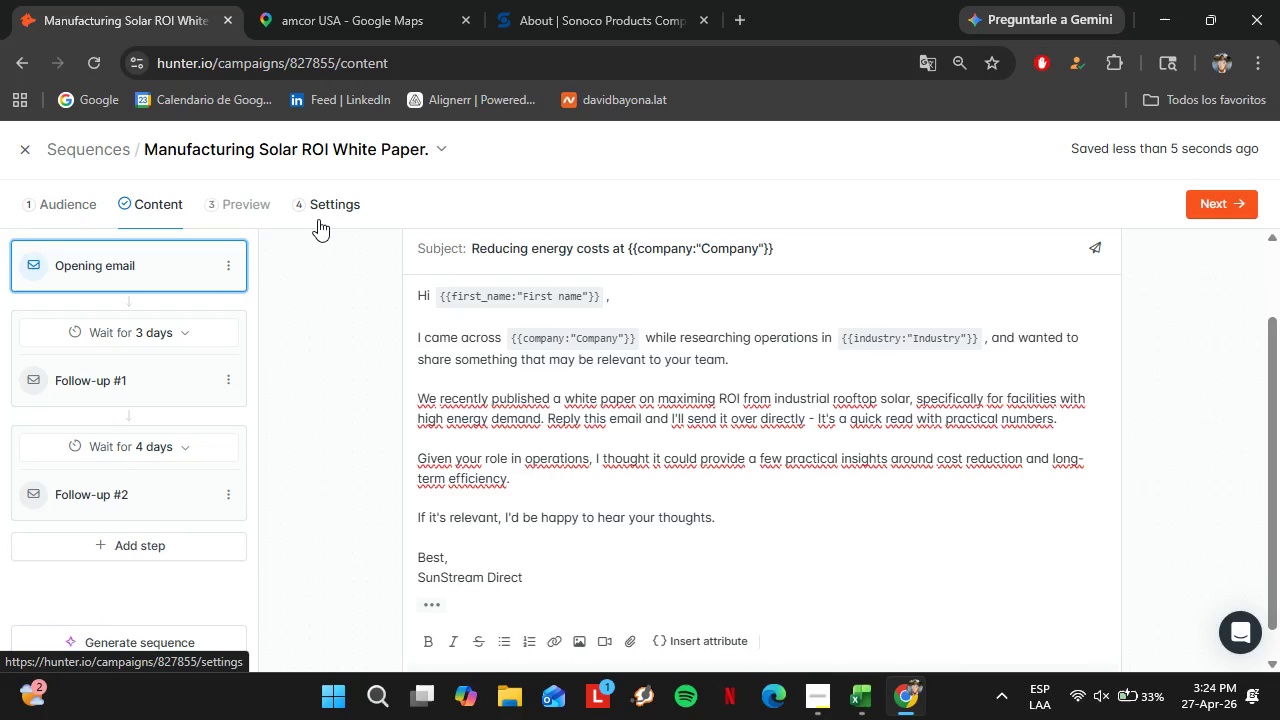 
left_click([81, 206])
 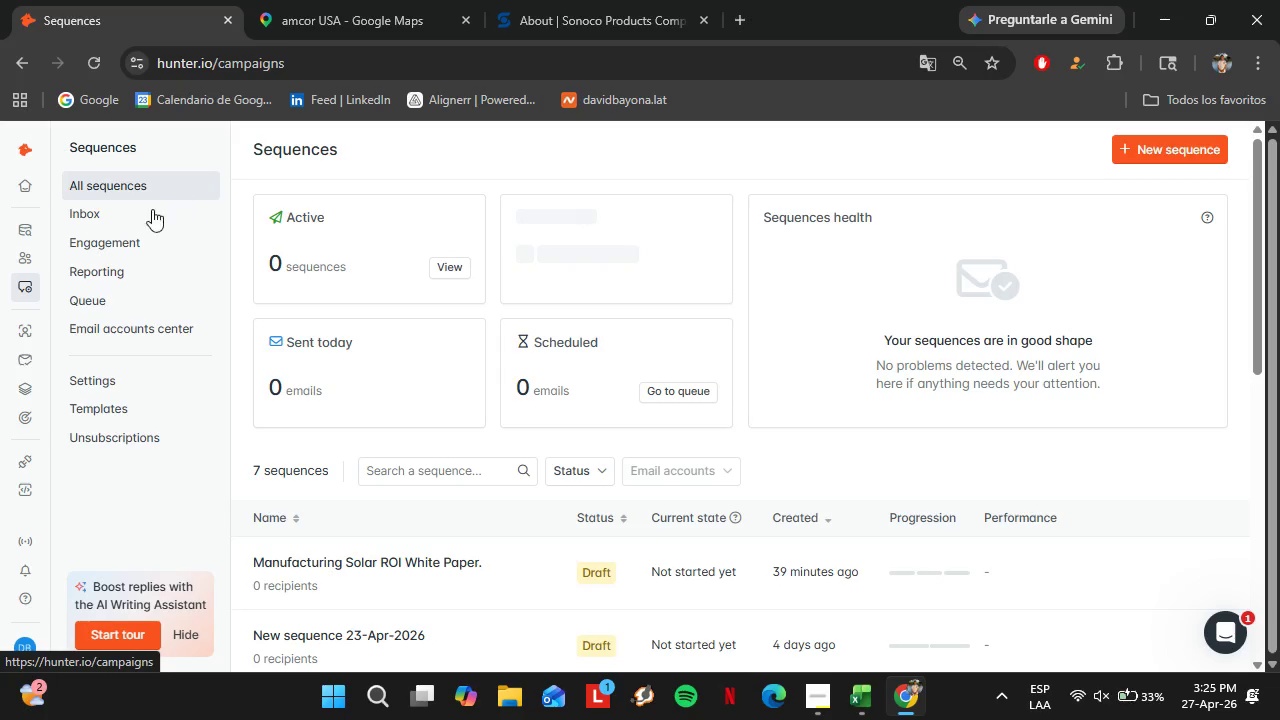 
wait(51.33)
 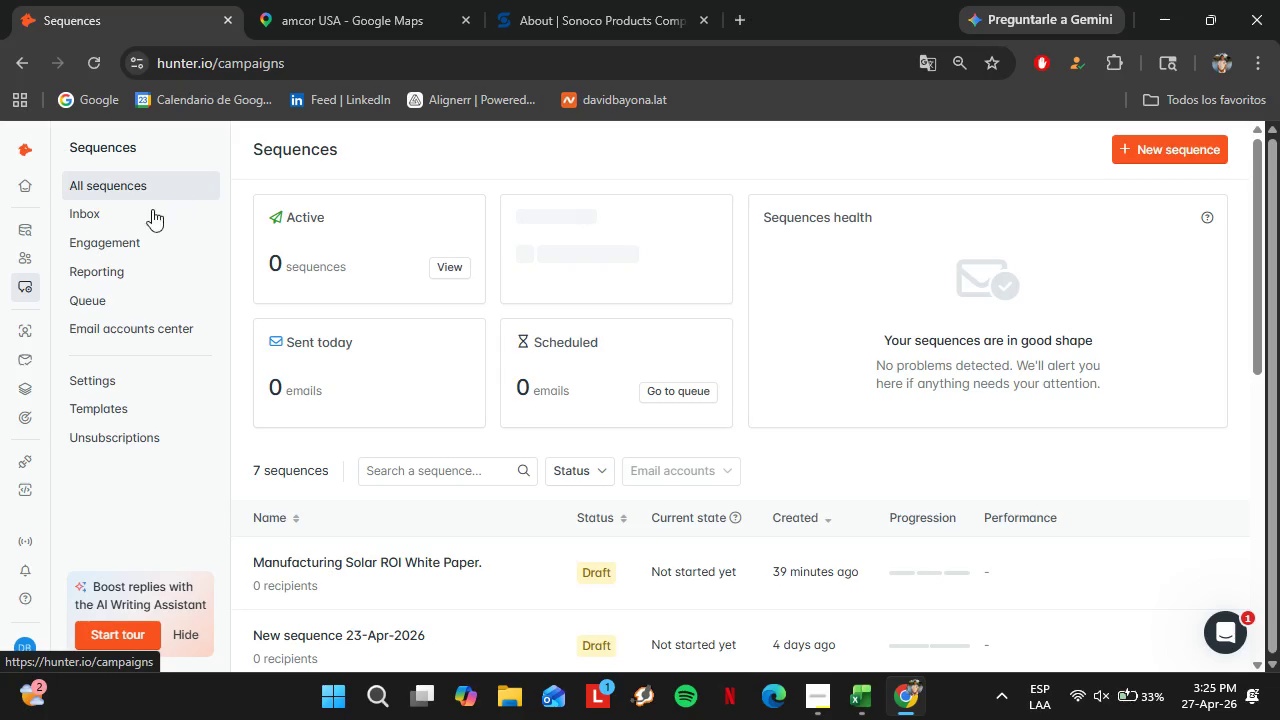 
right_click([64, 378])
 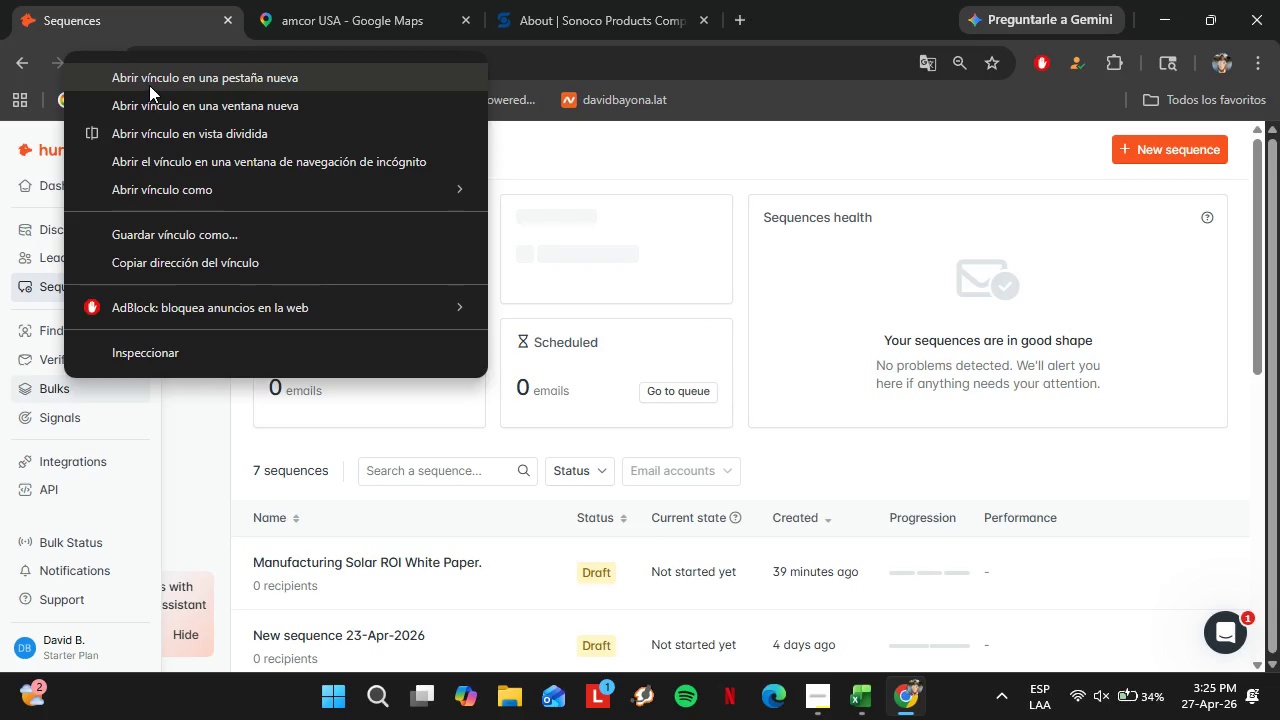 
left_click([150, 84])
 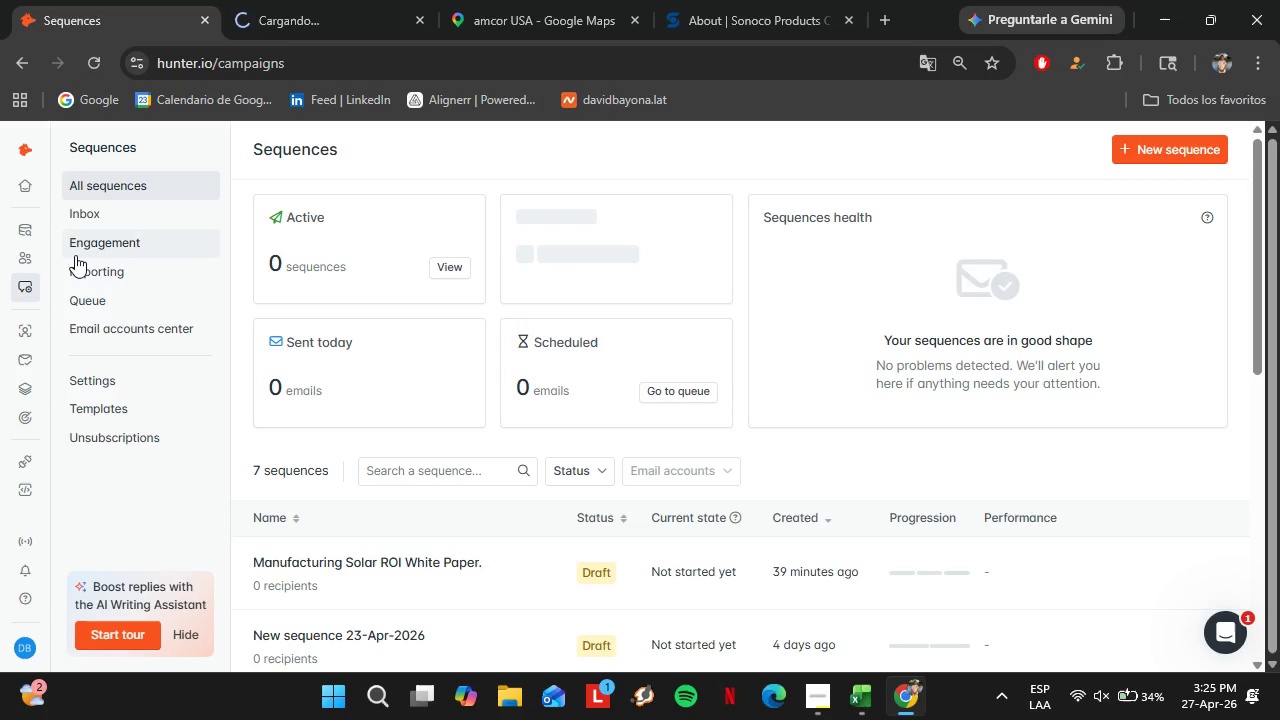 
mouse_move([61, 246])
 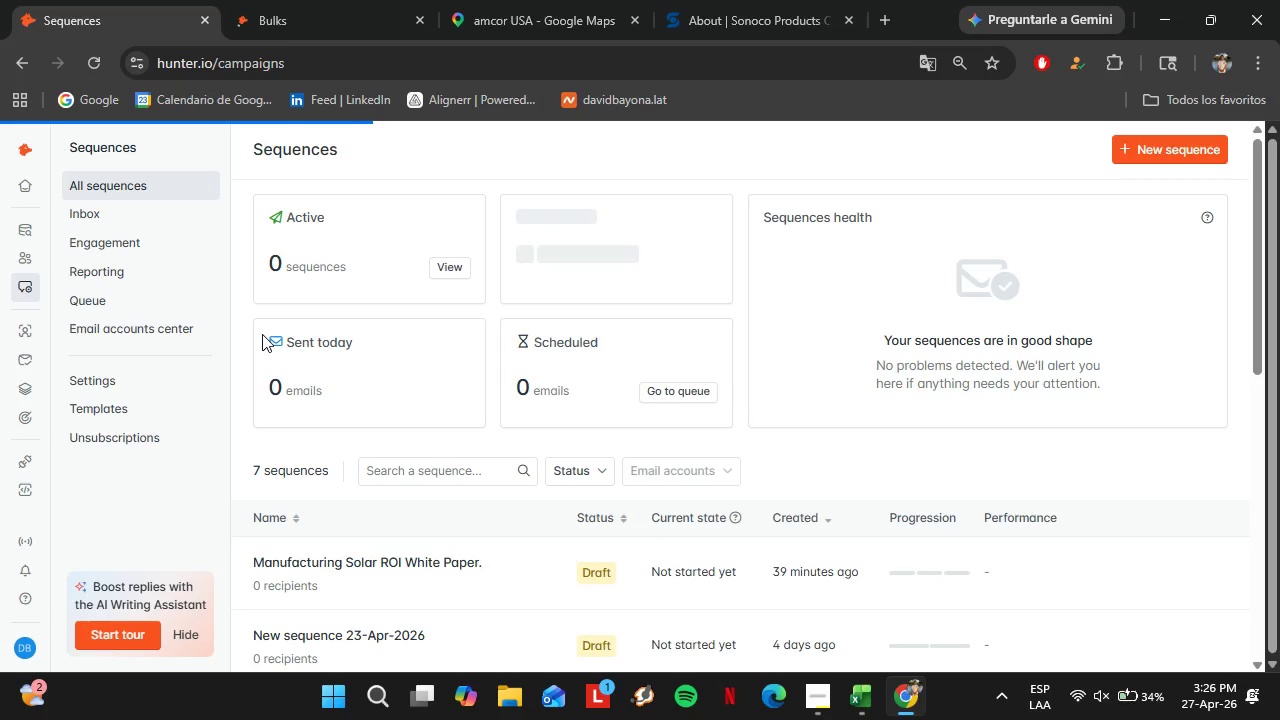 
wait(17.69)
 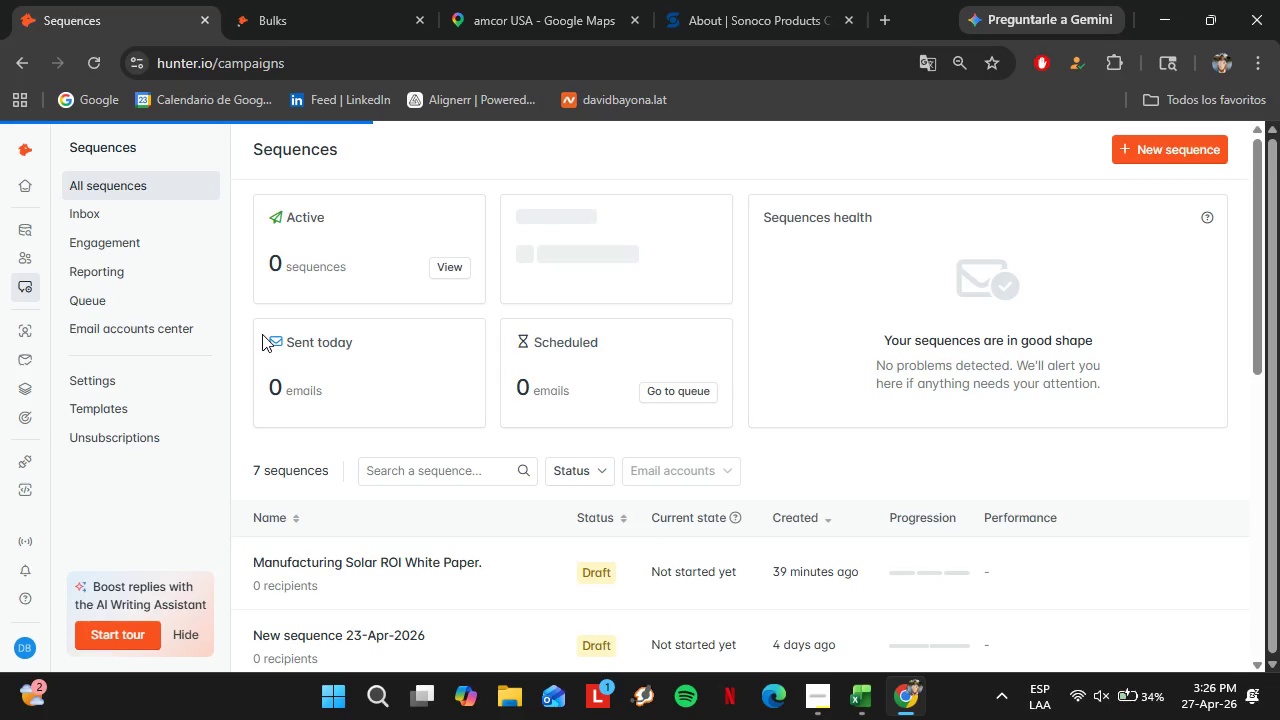 
mouse_move([279, -11])
 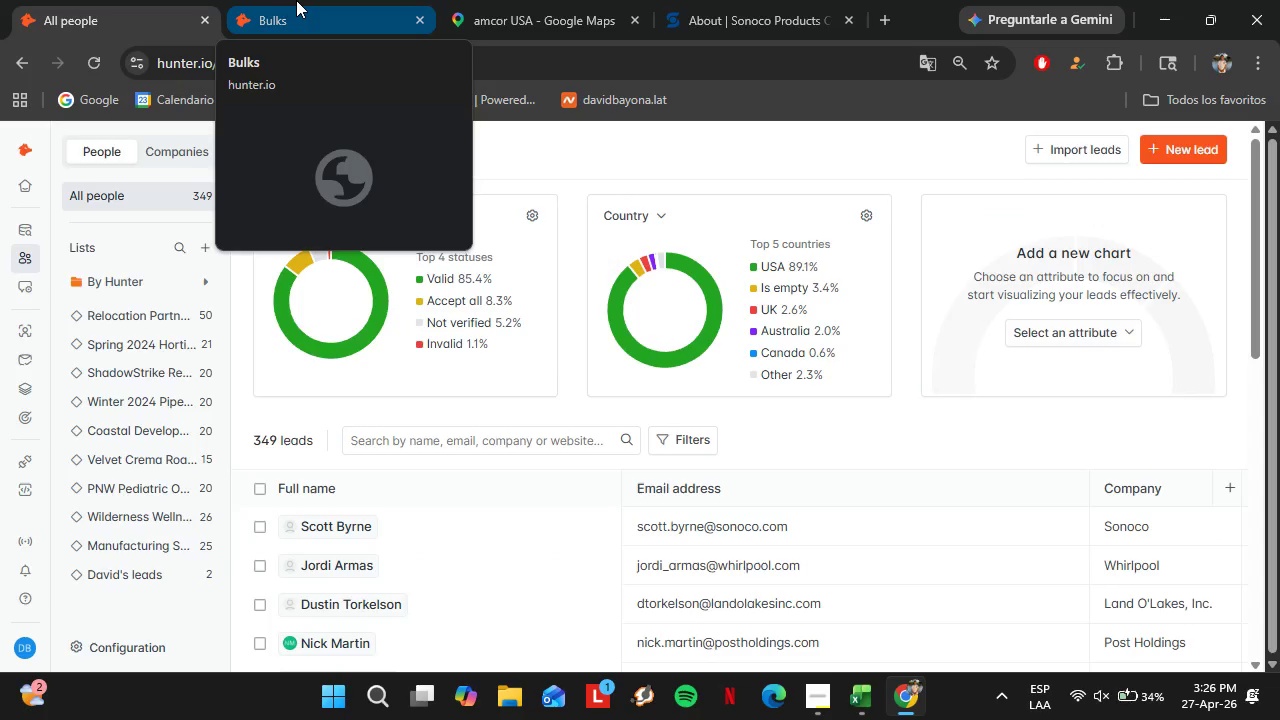 
left_click([296, 0])
 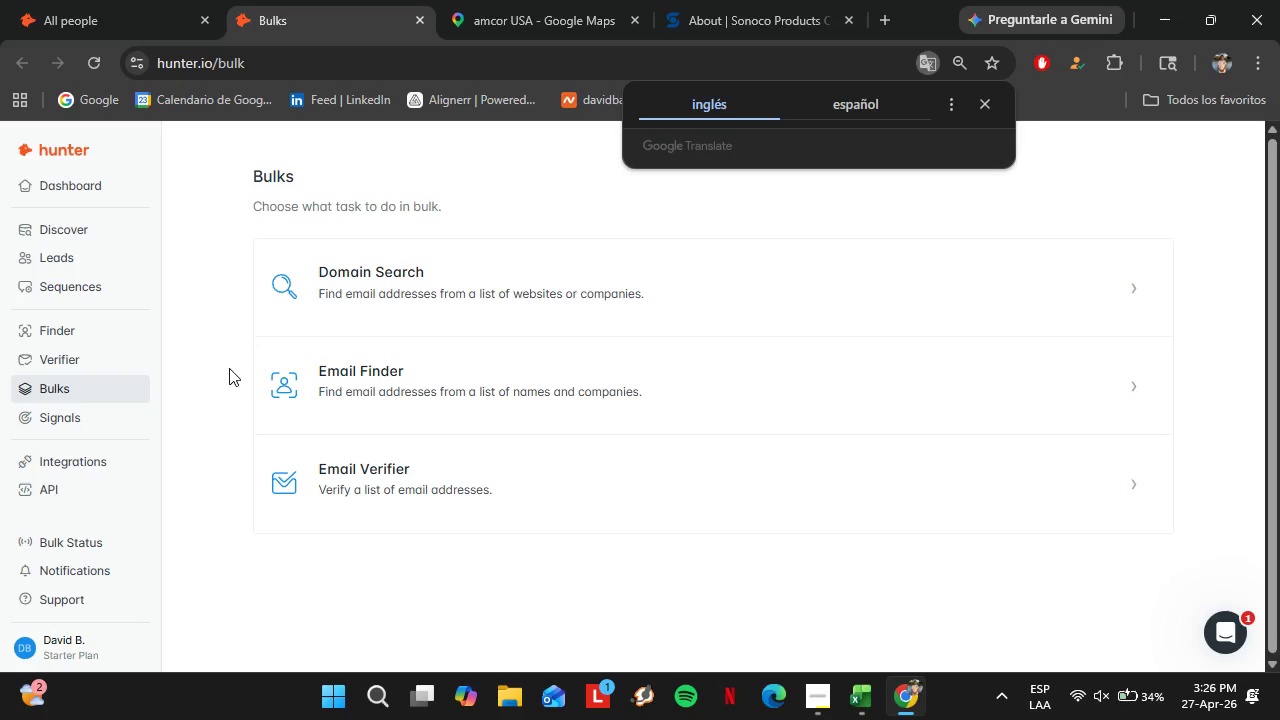 
wait(13.98)
 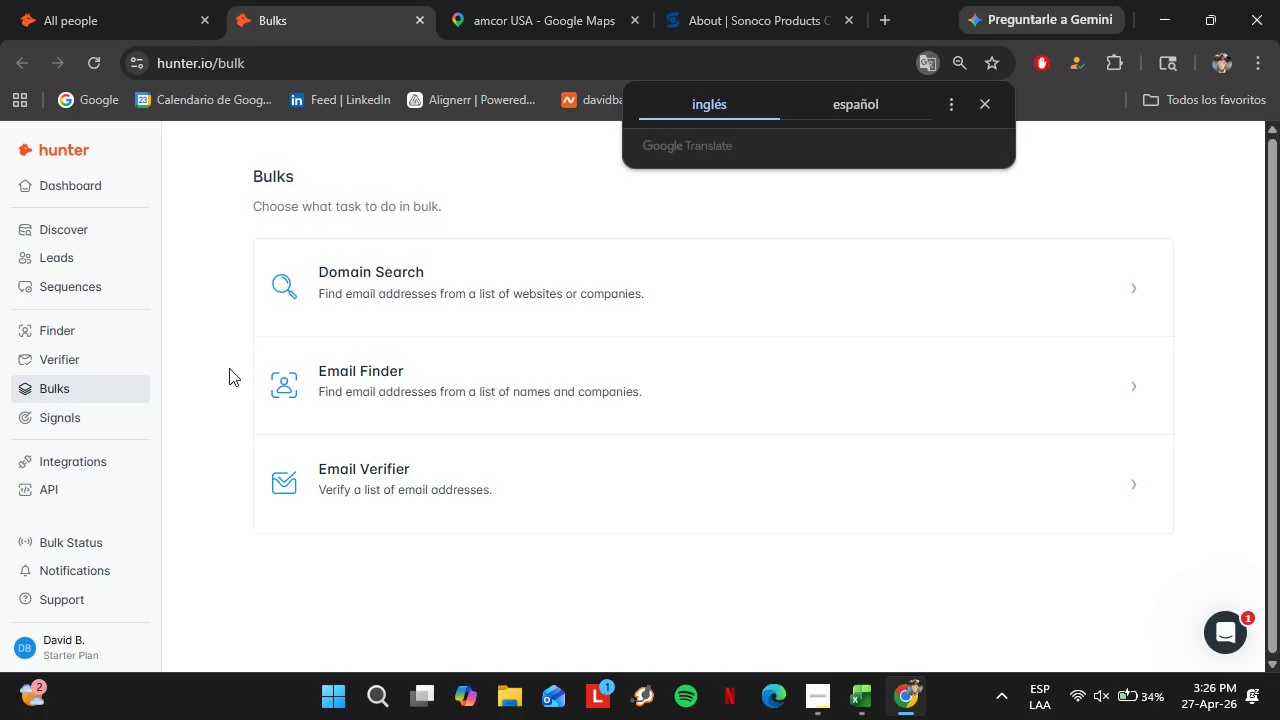 
left_click([979, 105])
 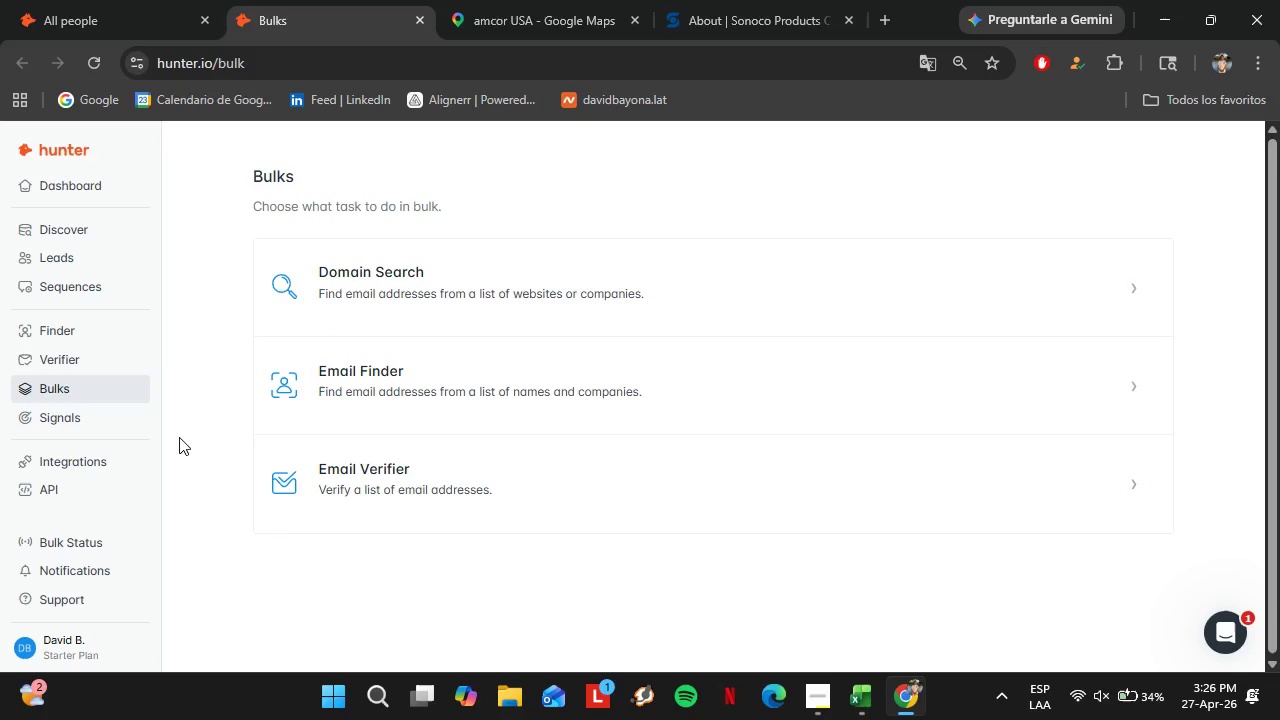 
wait(6.14)
 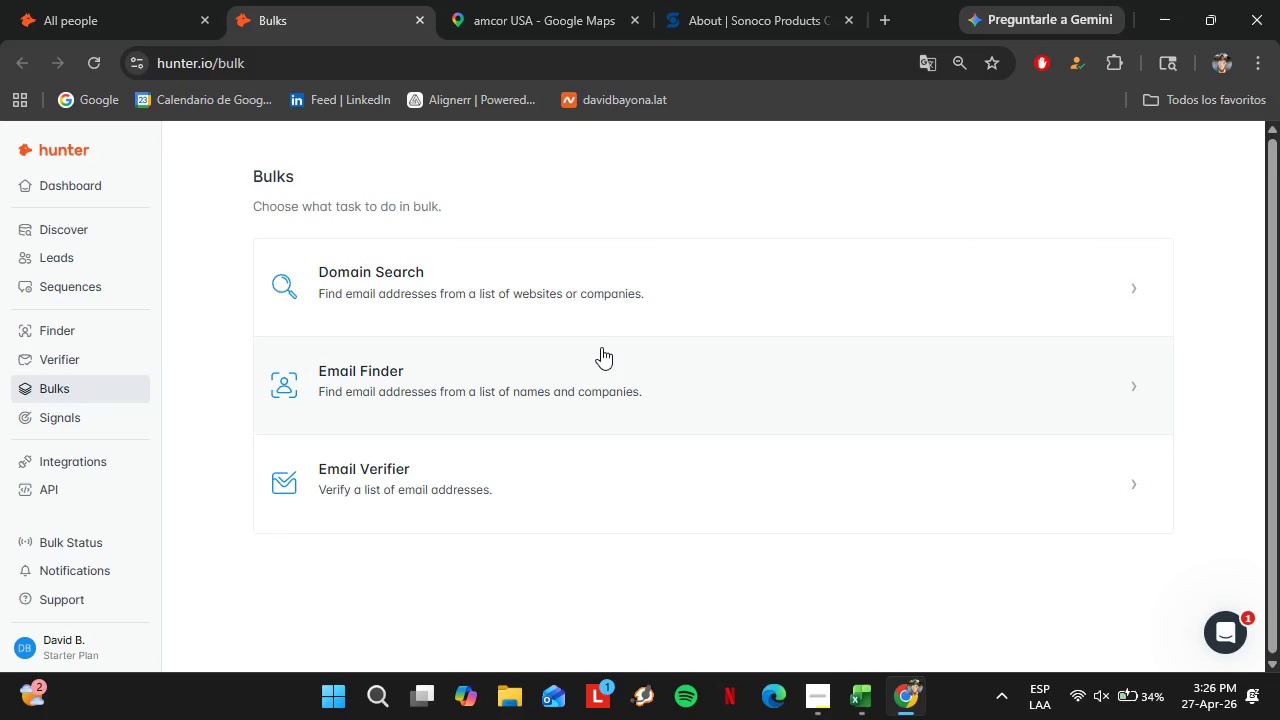 
scroll: coordinate [215, 417], scroll_direction: down, amount: 2.0
 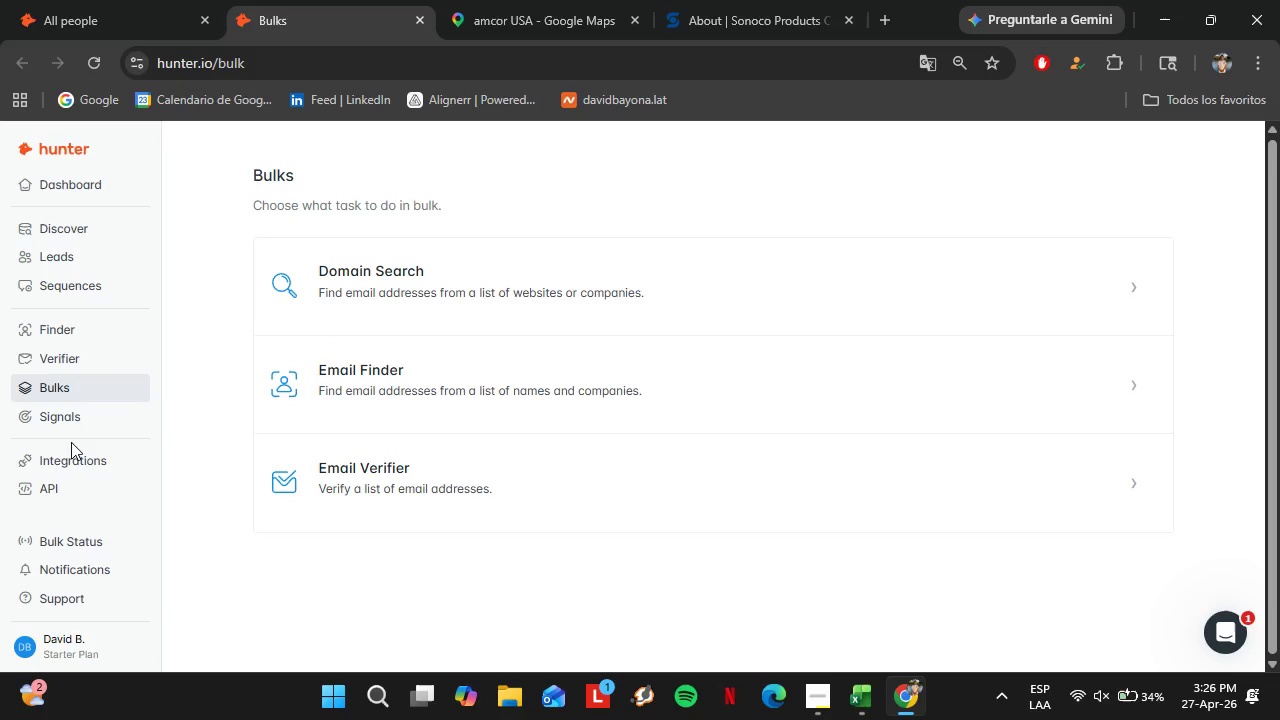 
scroll: coordinate [310, 368], scroll_direction: none, amount: 0.0
 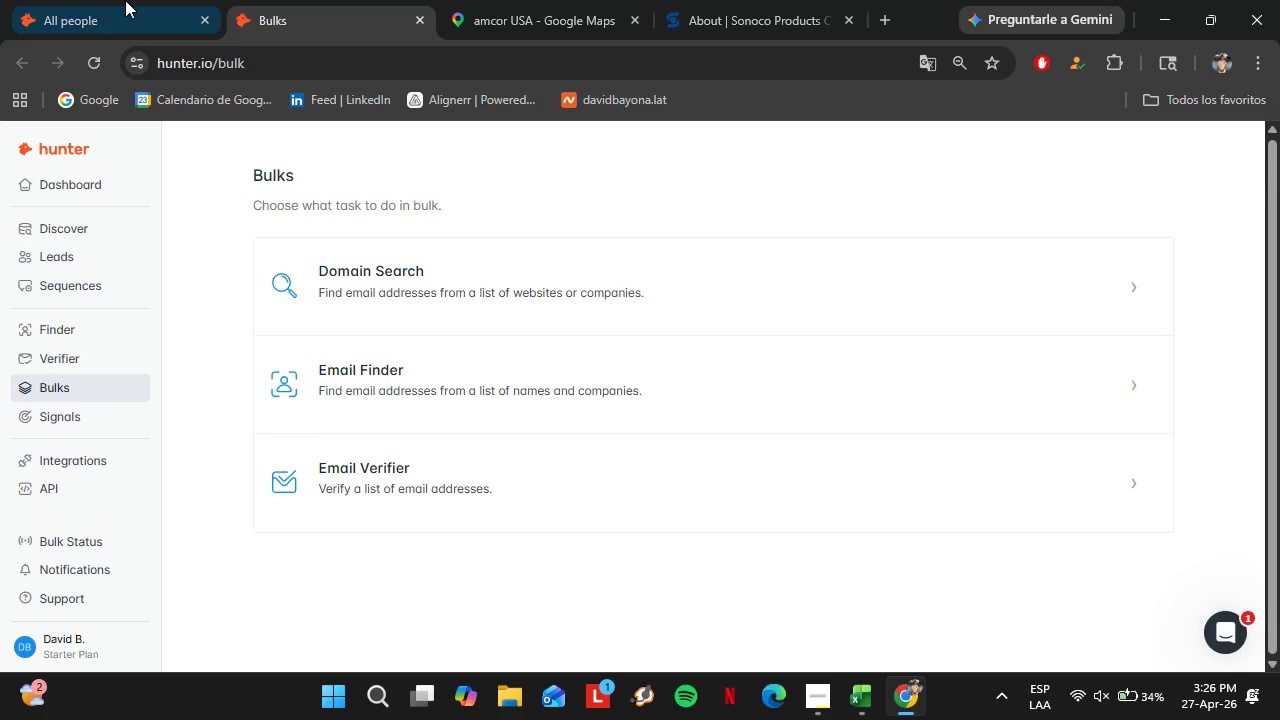 
left_click([125, 0])
 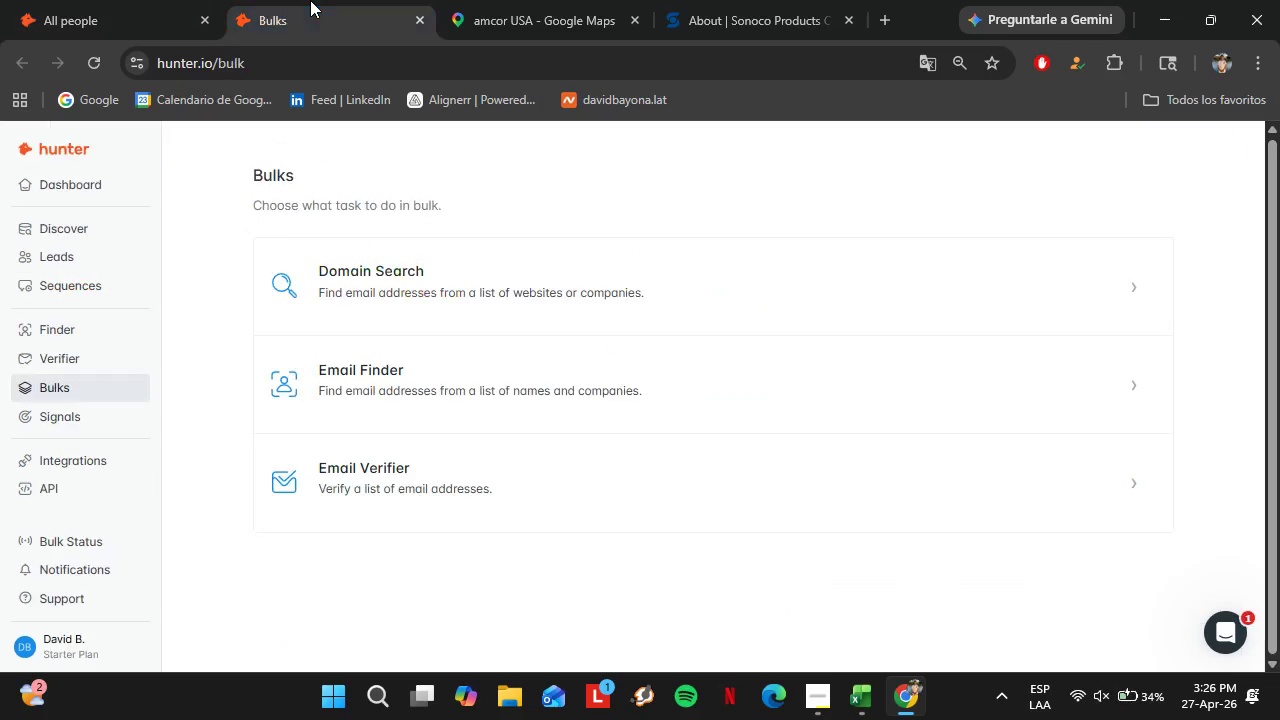 
left_click([310, 0])
 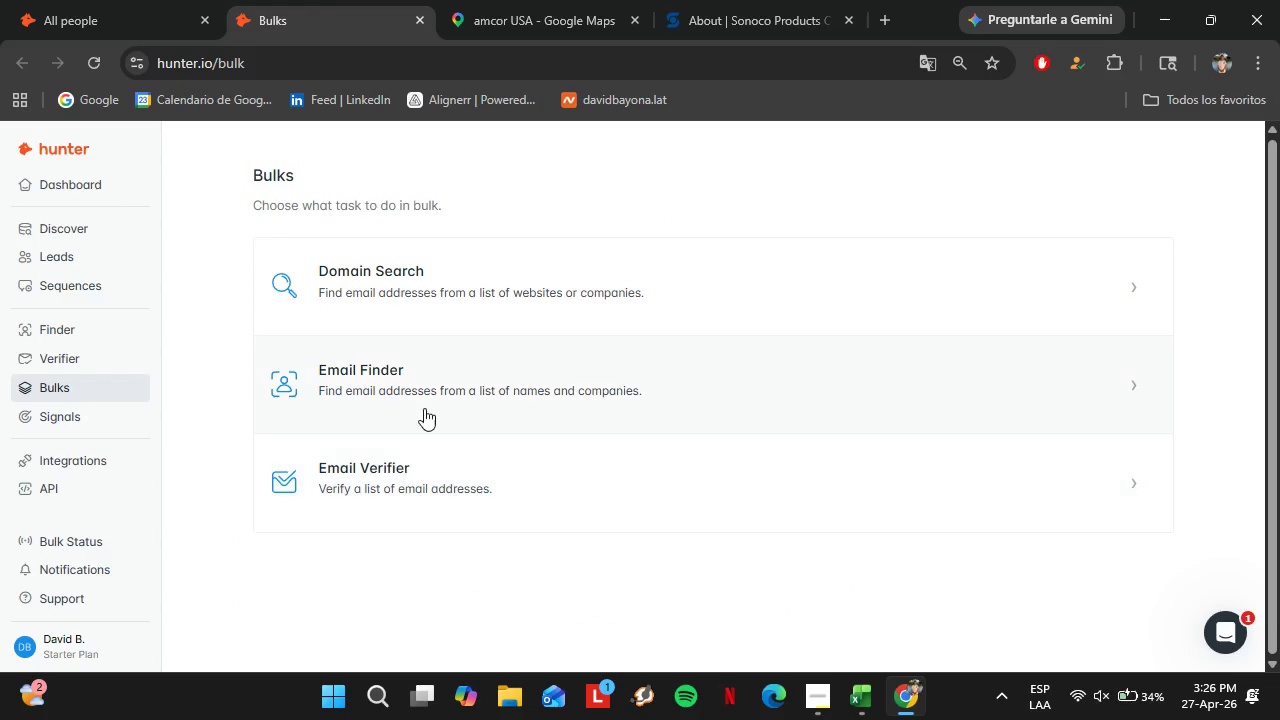 
left_click([424, 503])
 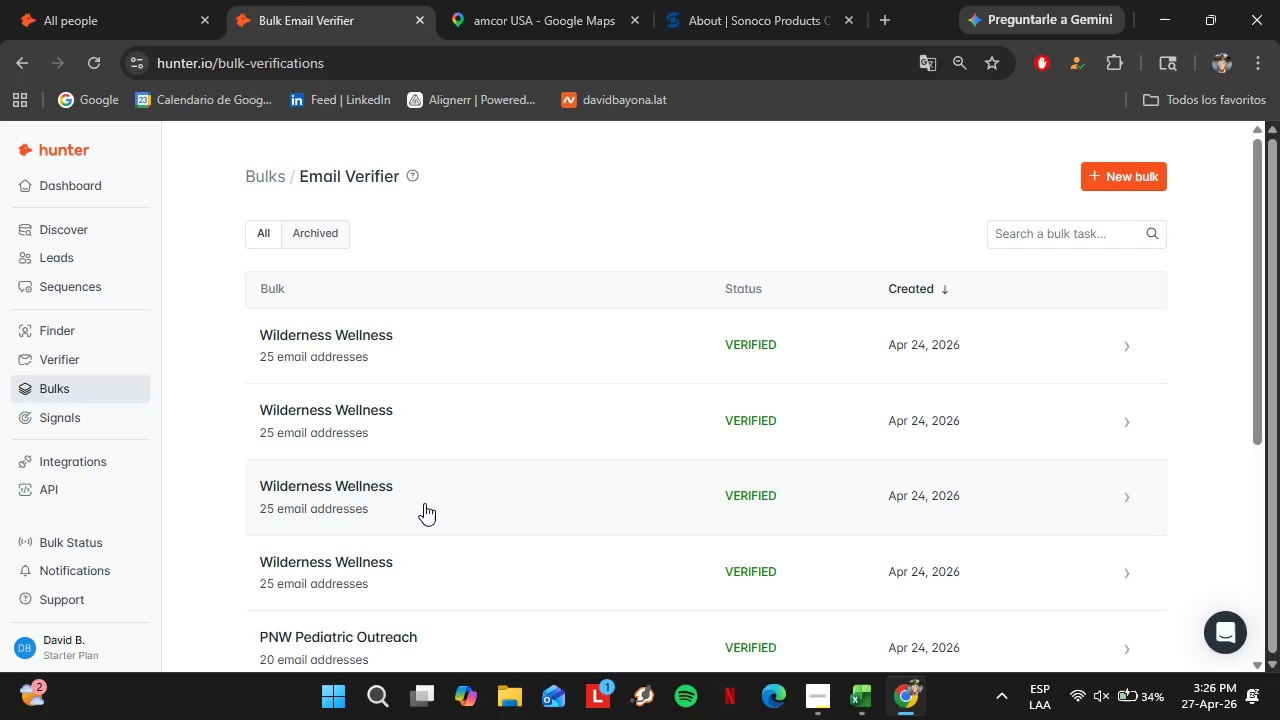 
wait(8.86)
 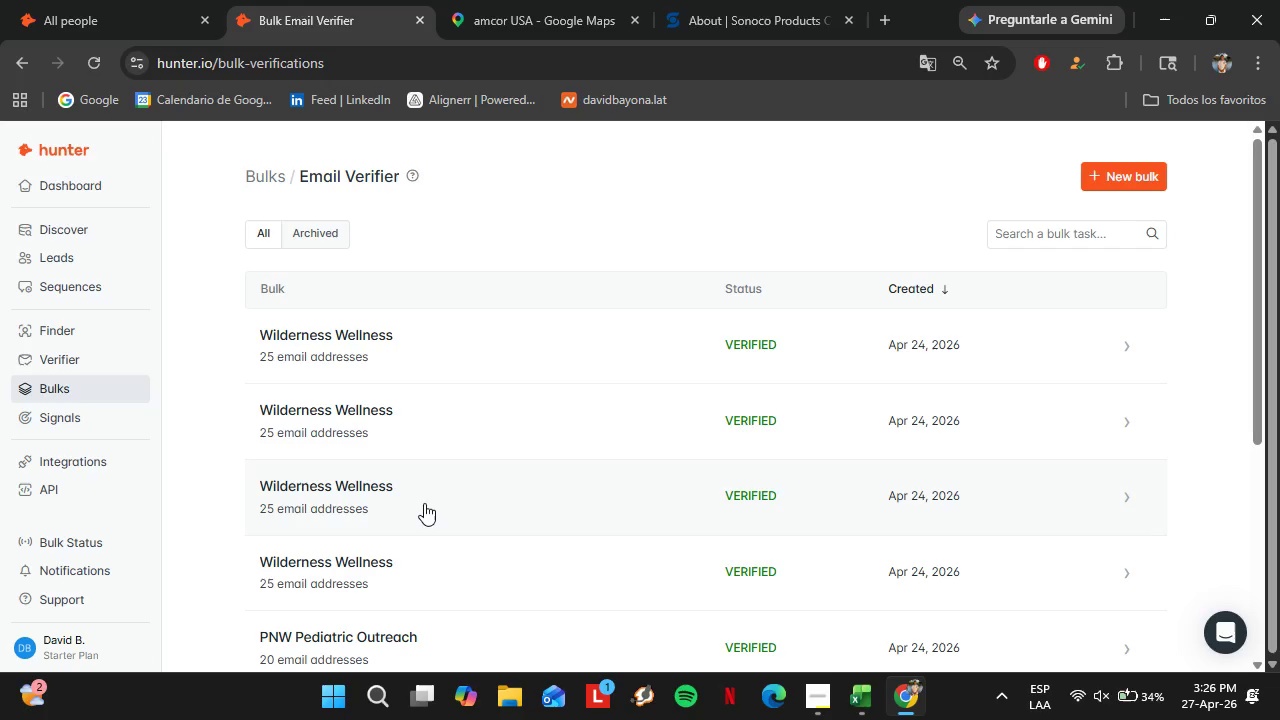 
left_click([1149, 175])
 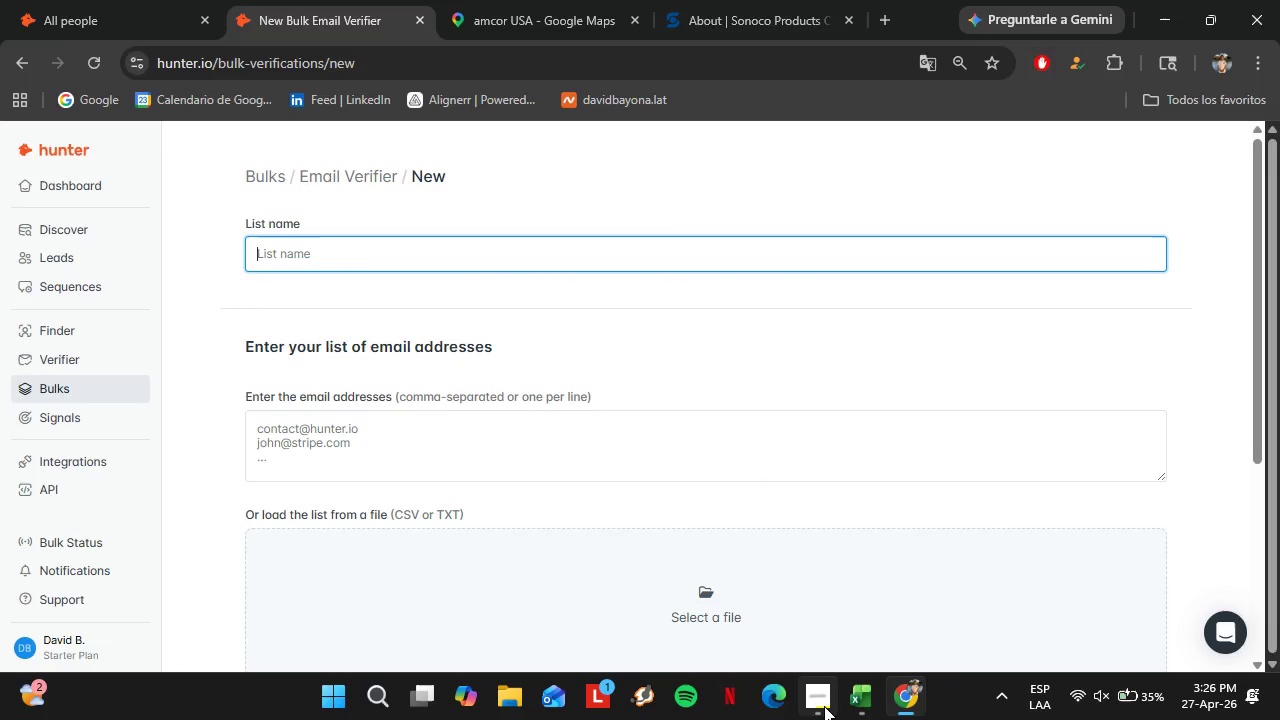 
left_click([824, 706])